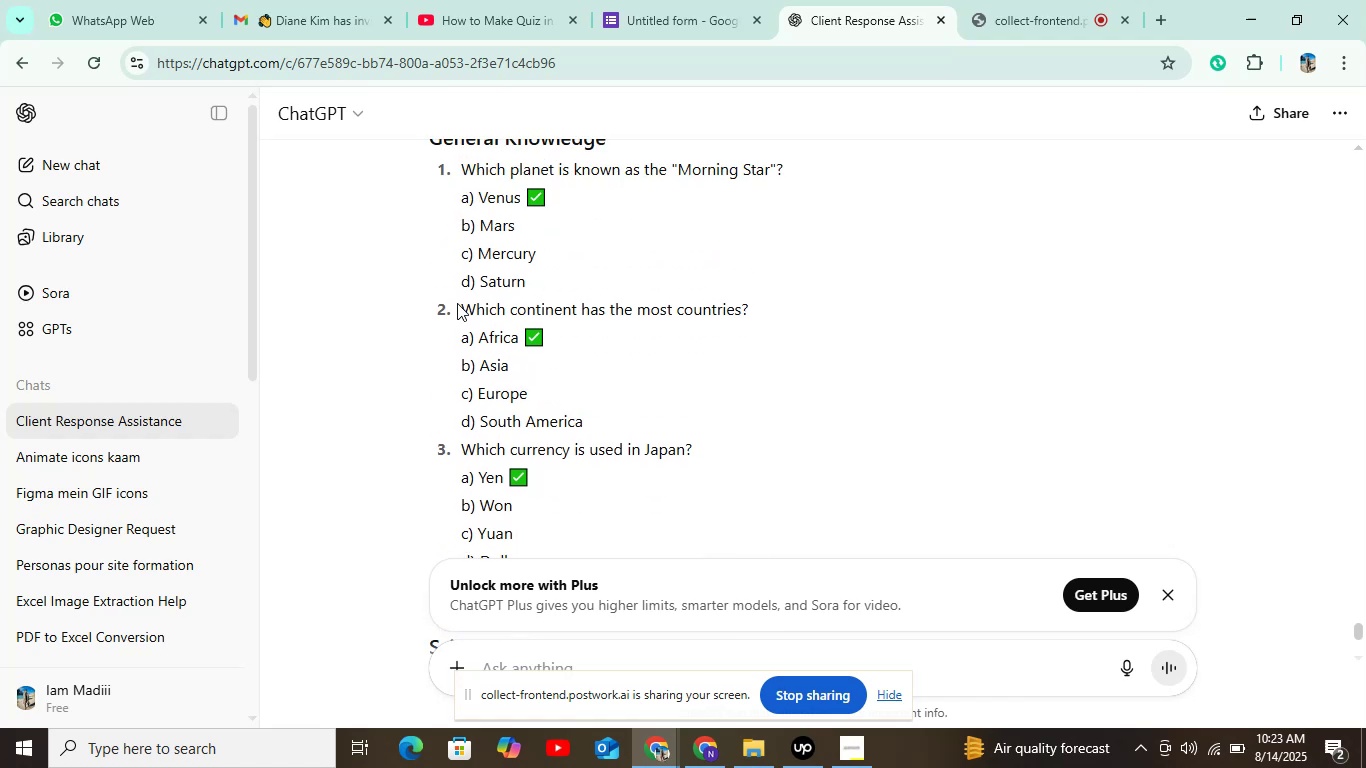 
left_click_drag(start_coordinate=[457, 303], to_coordinate=[829, 317])
 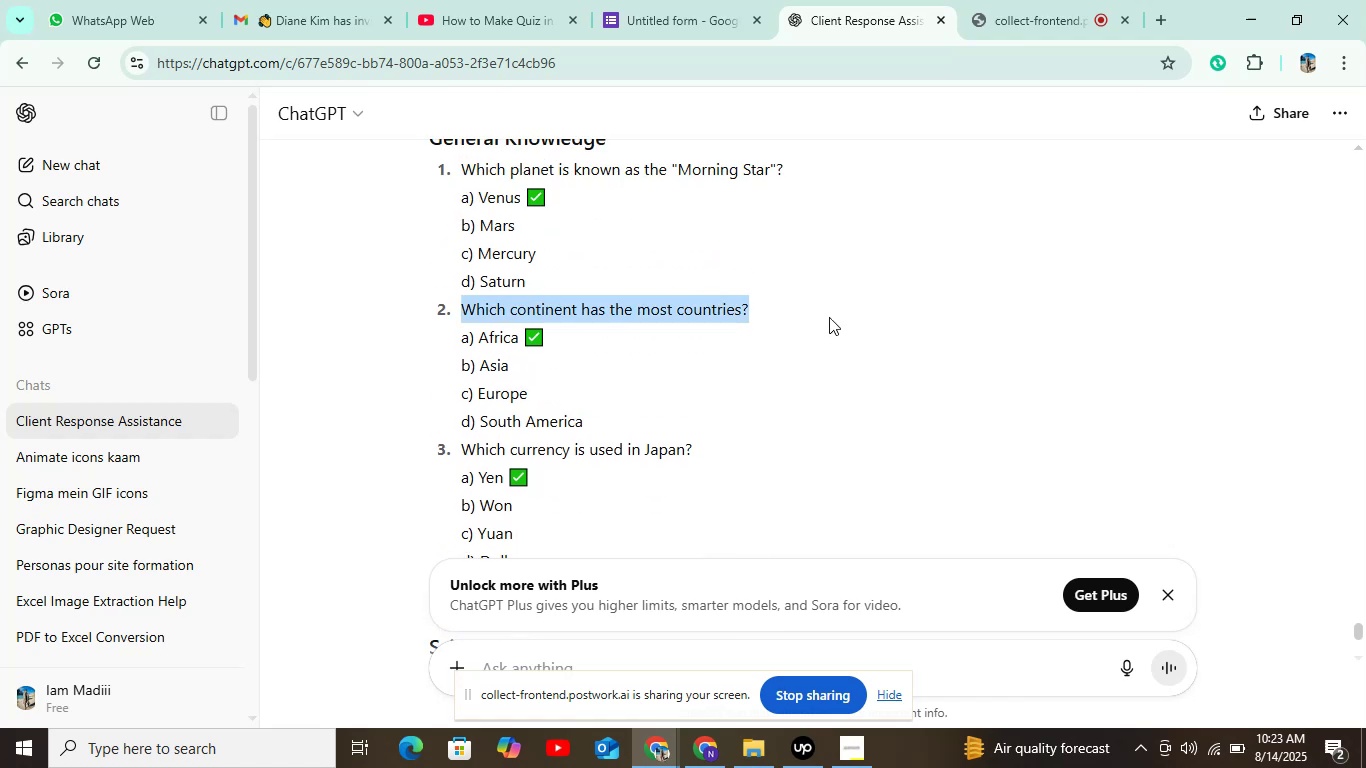 
key(Control+C)
 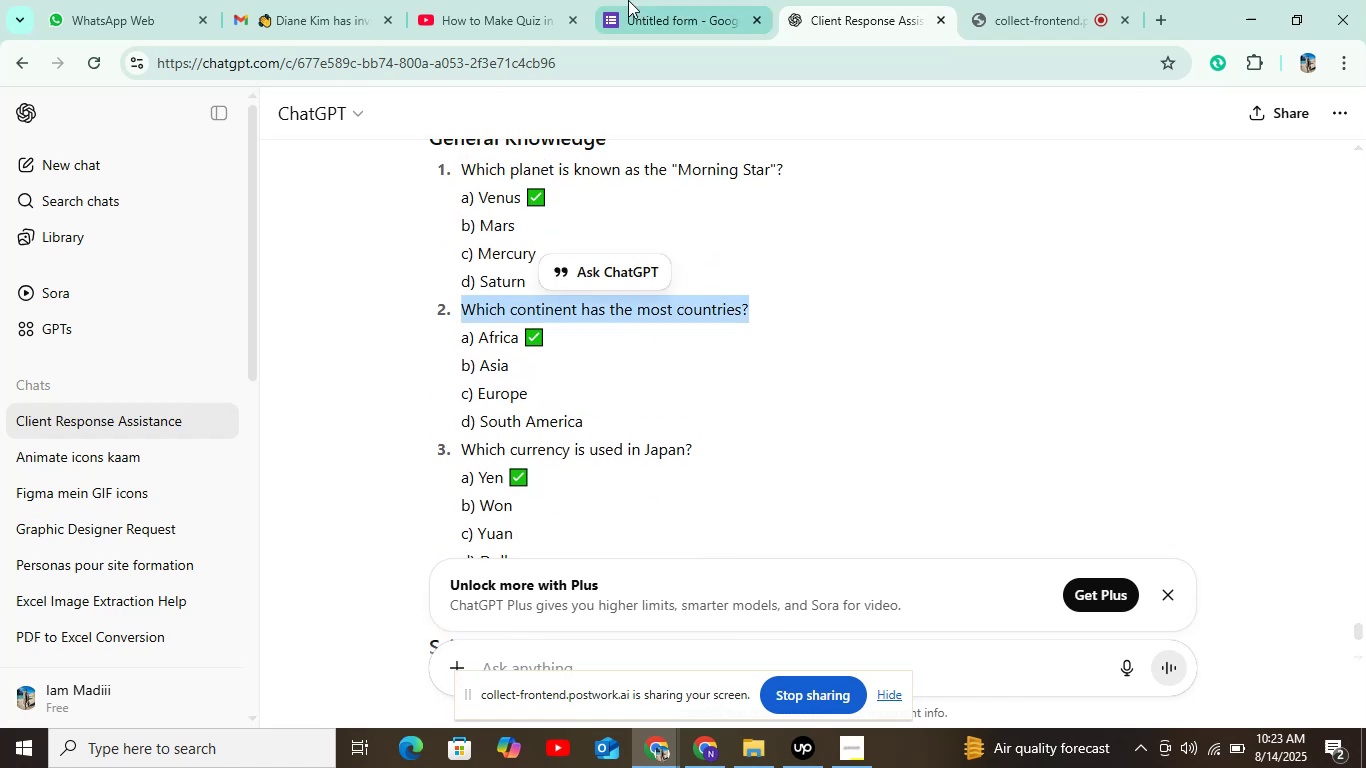 
left_click([625, 0])
 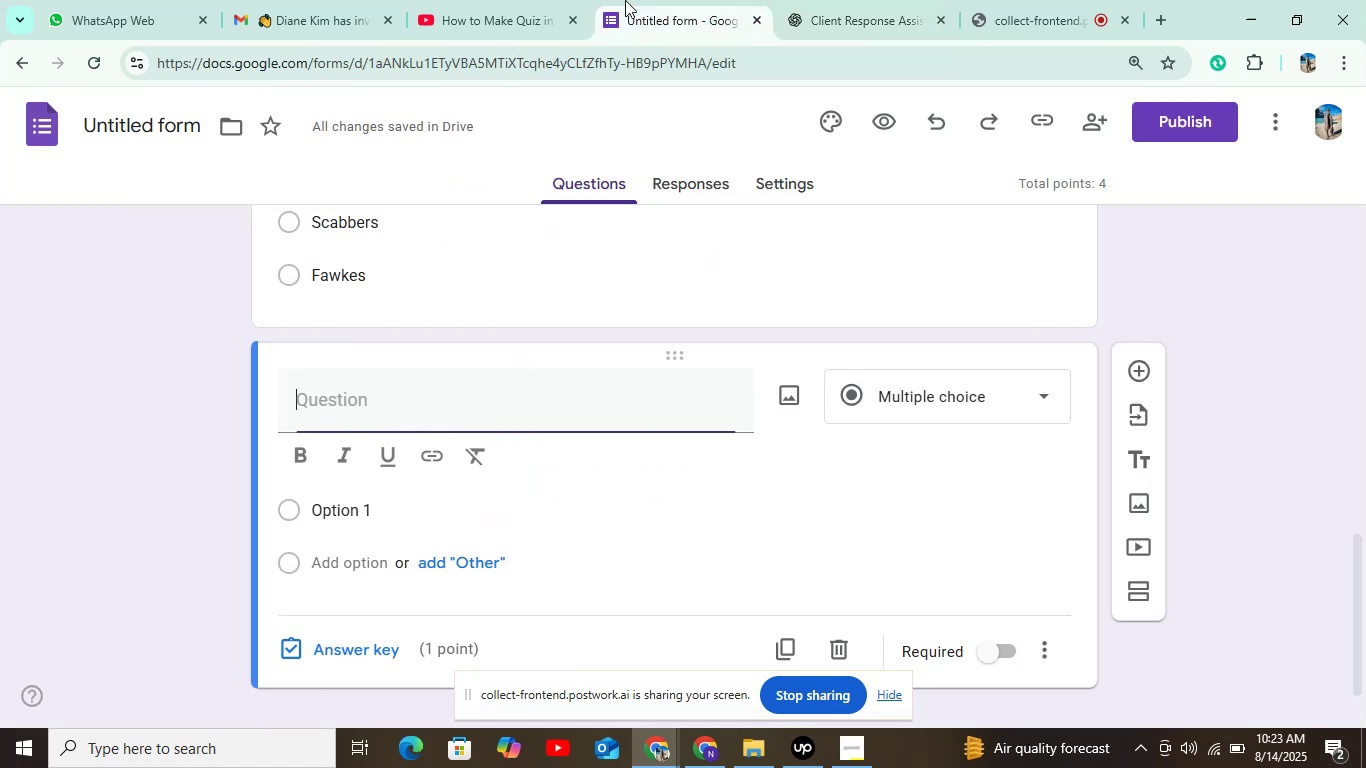 
key(Control+V)
 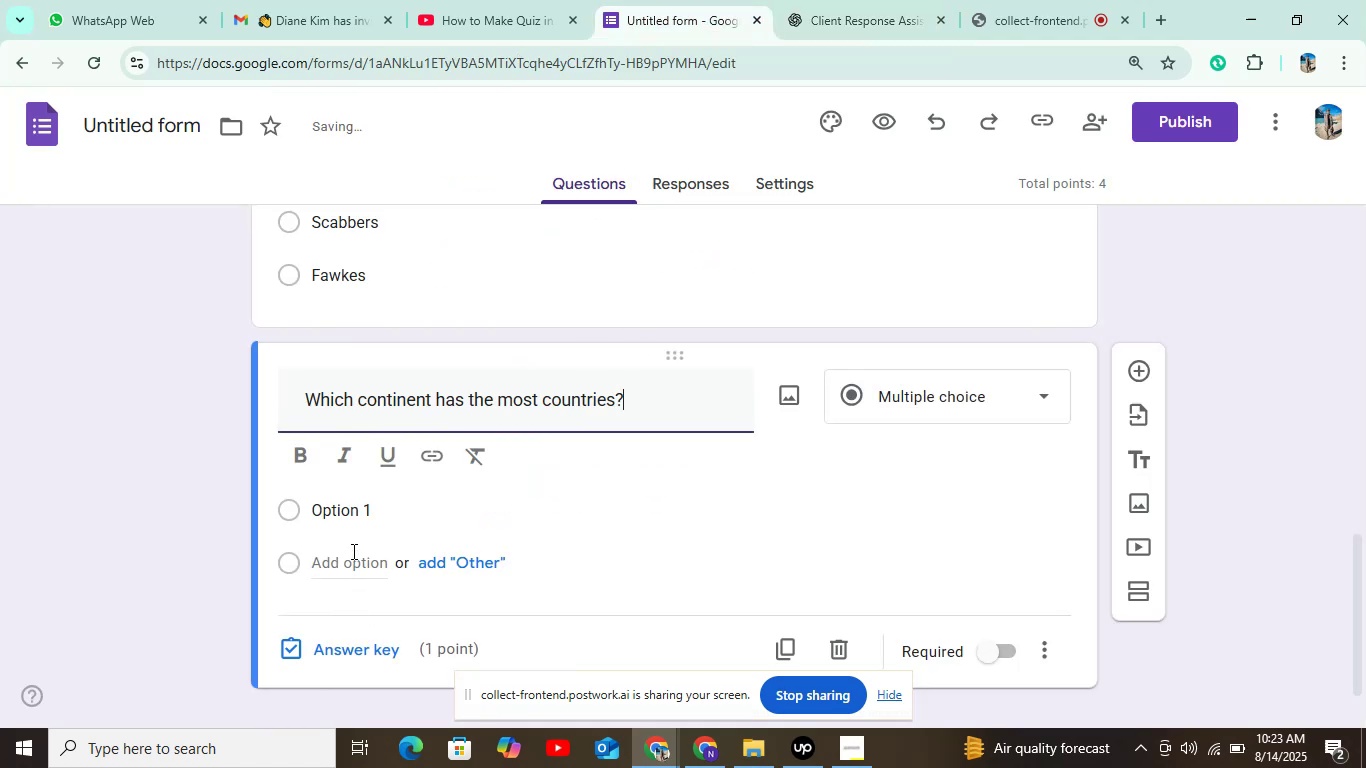 
left_click([375, 514])
 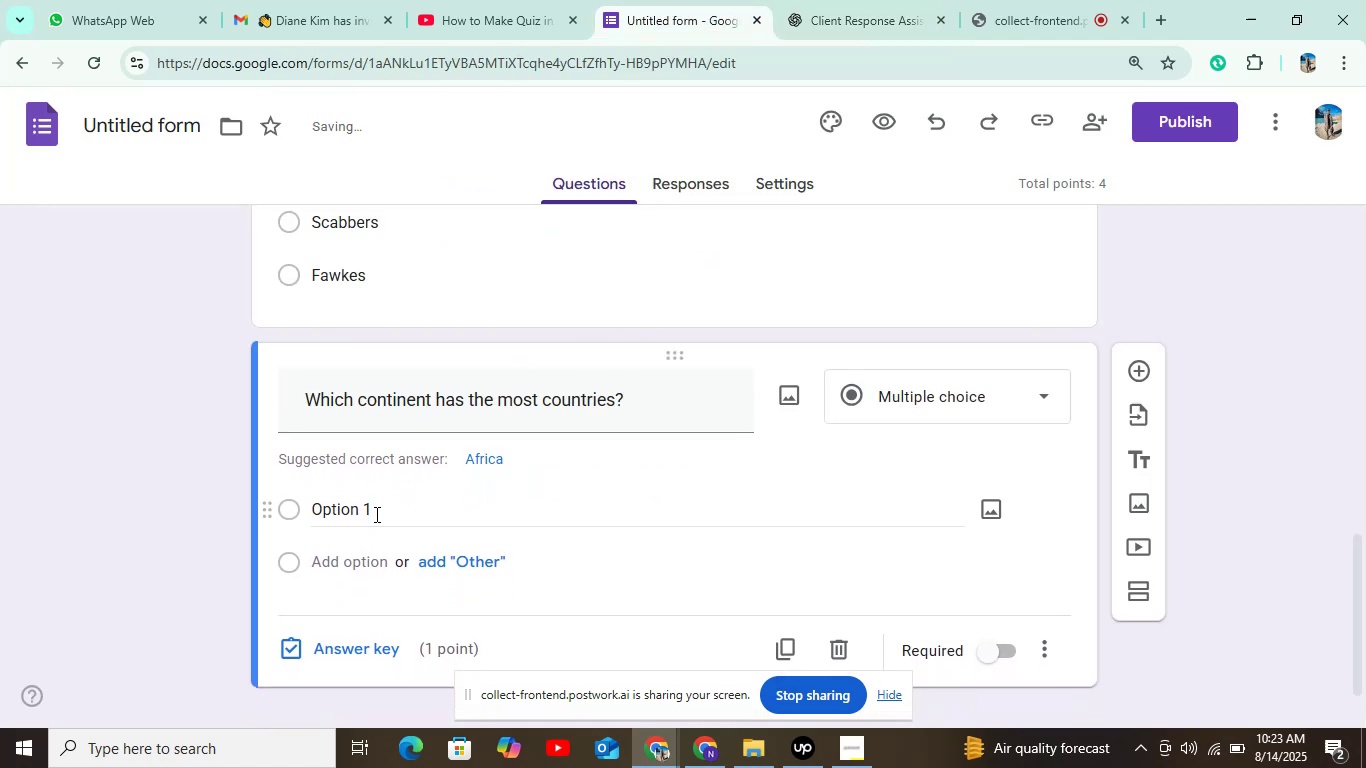 
left_click([375, 514])
 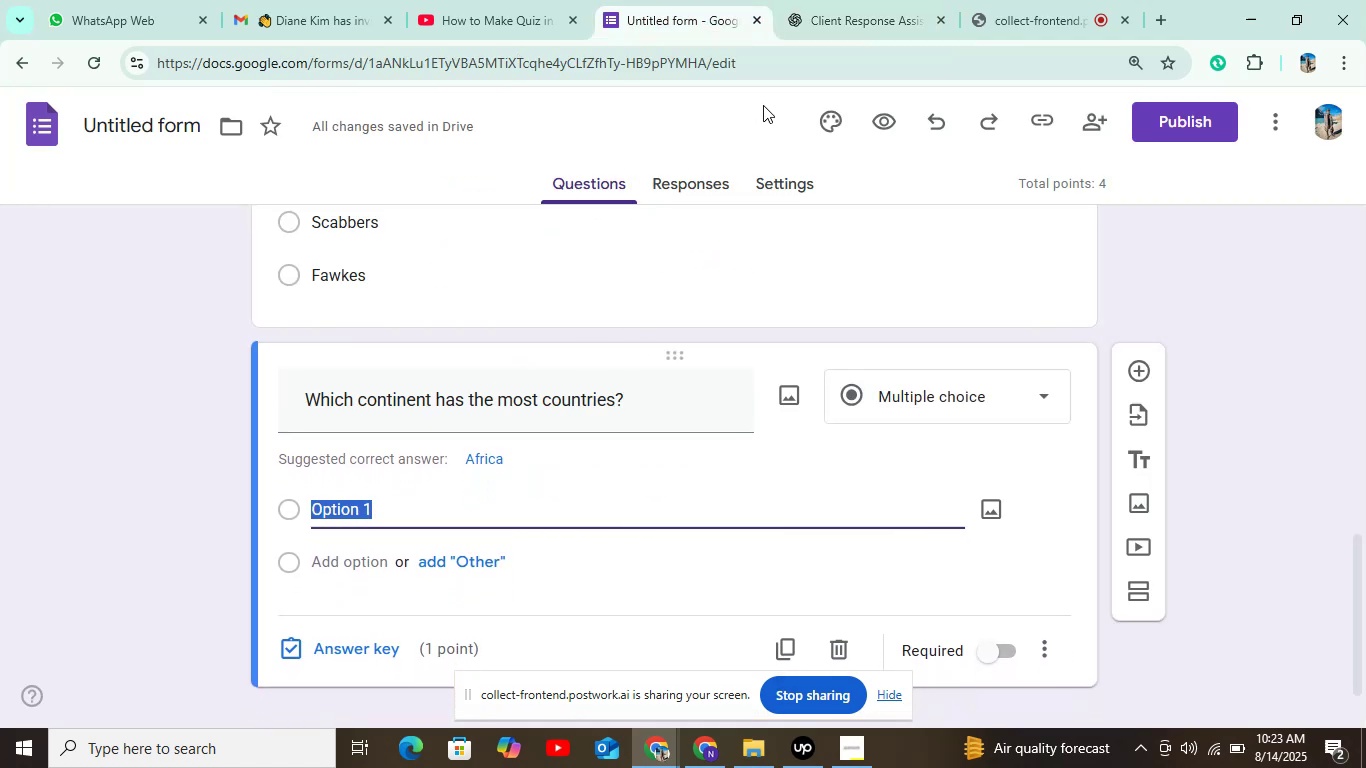 
left_click([856, 13])
 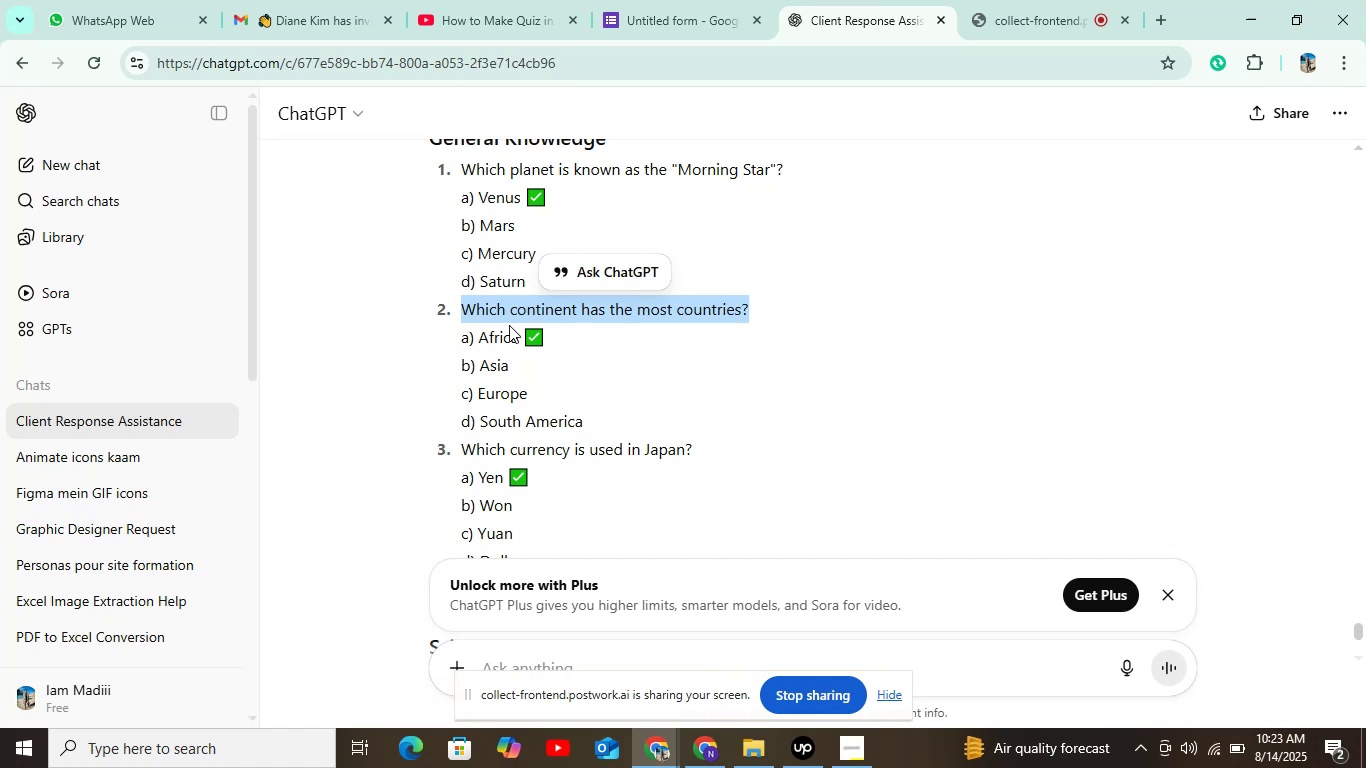 
left_click_drag(start_coordinate=[478, 335], to_coordinate=[515, 334])
 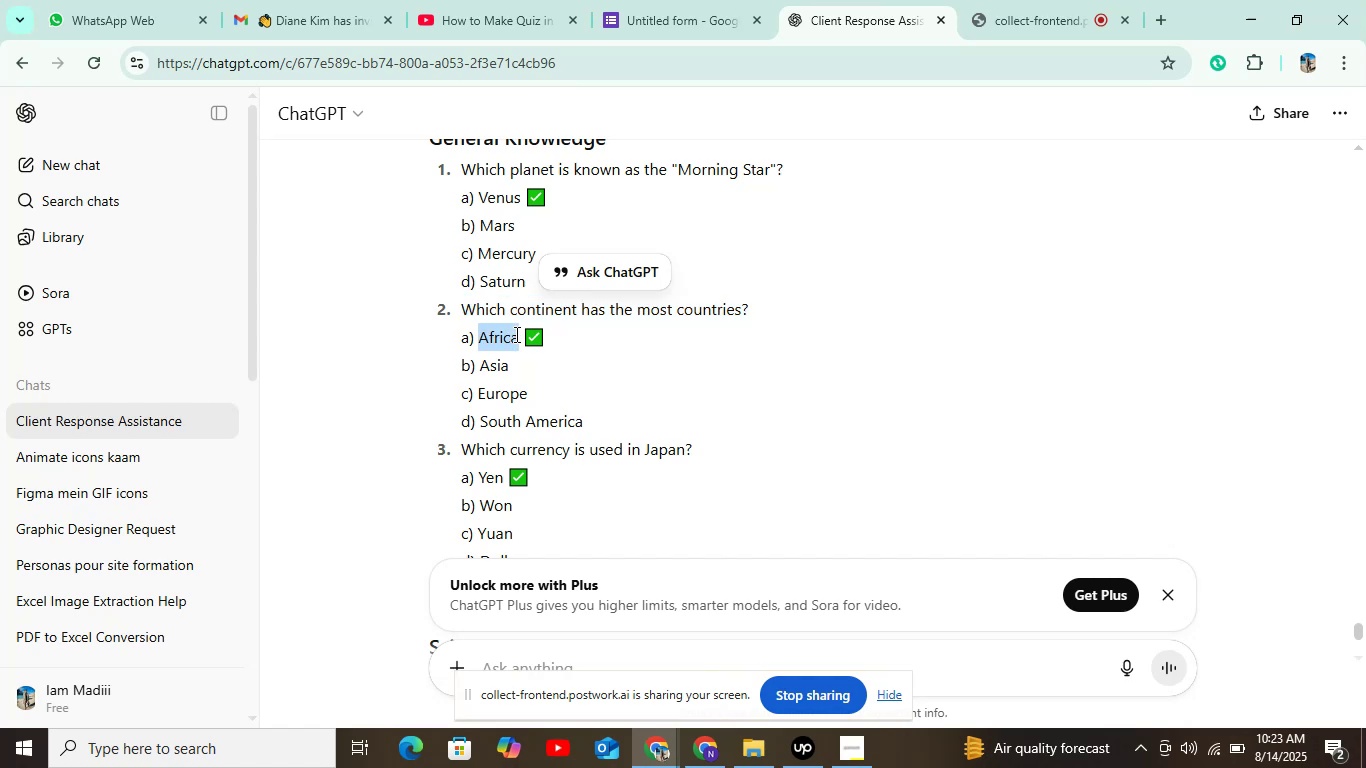 
key(Control+C)
 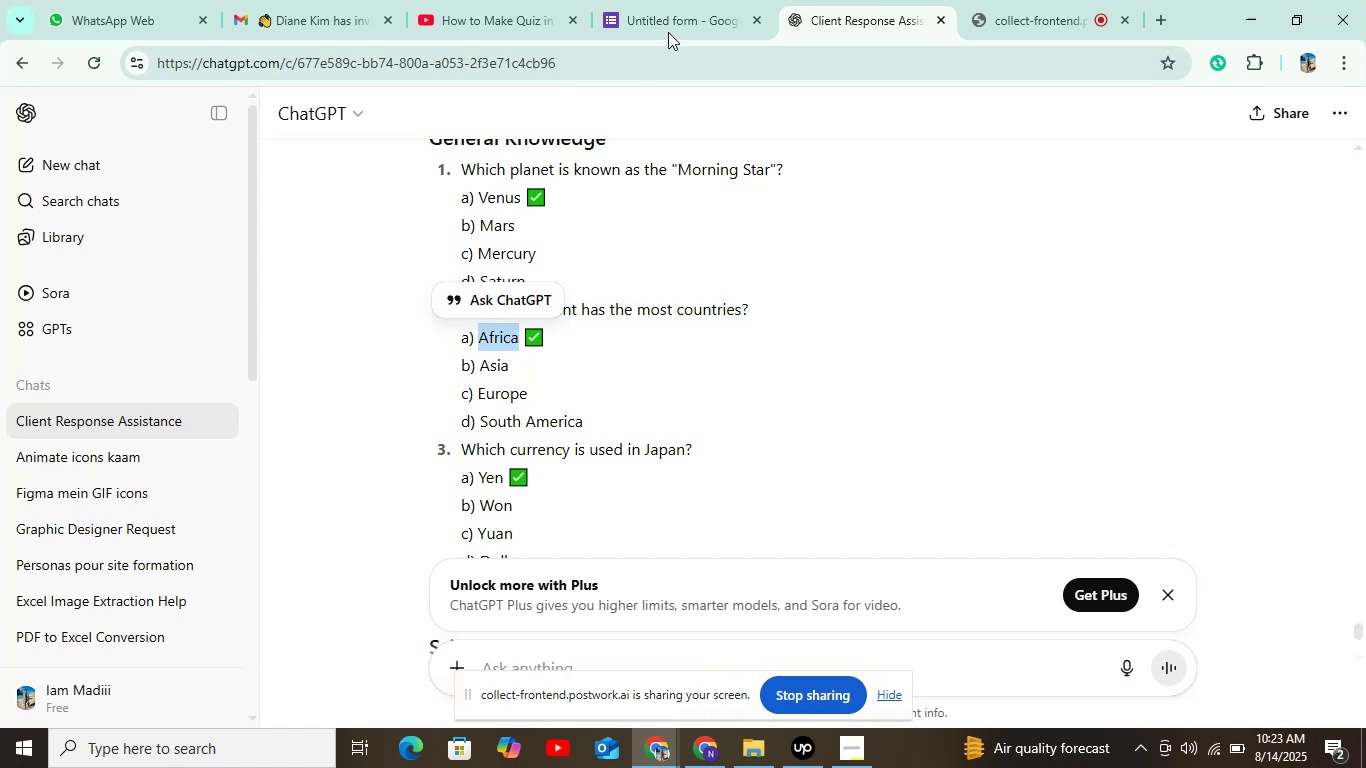 
left_click([672, 23])
 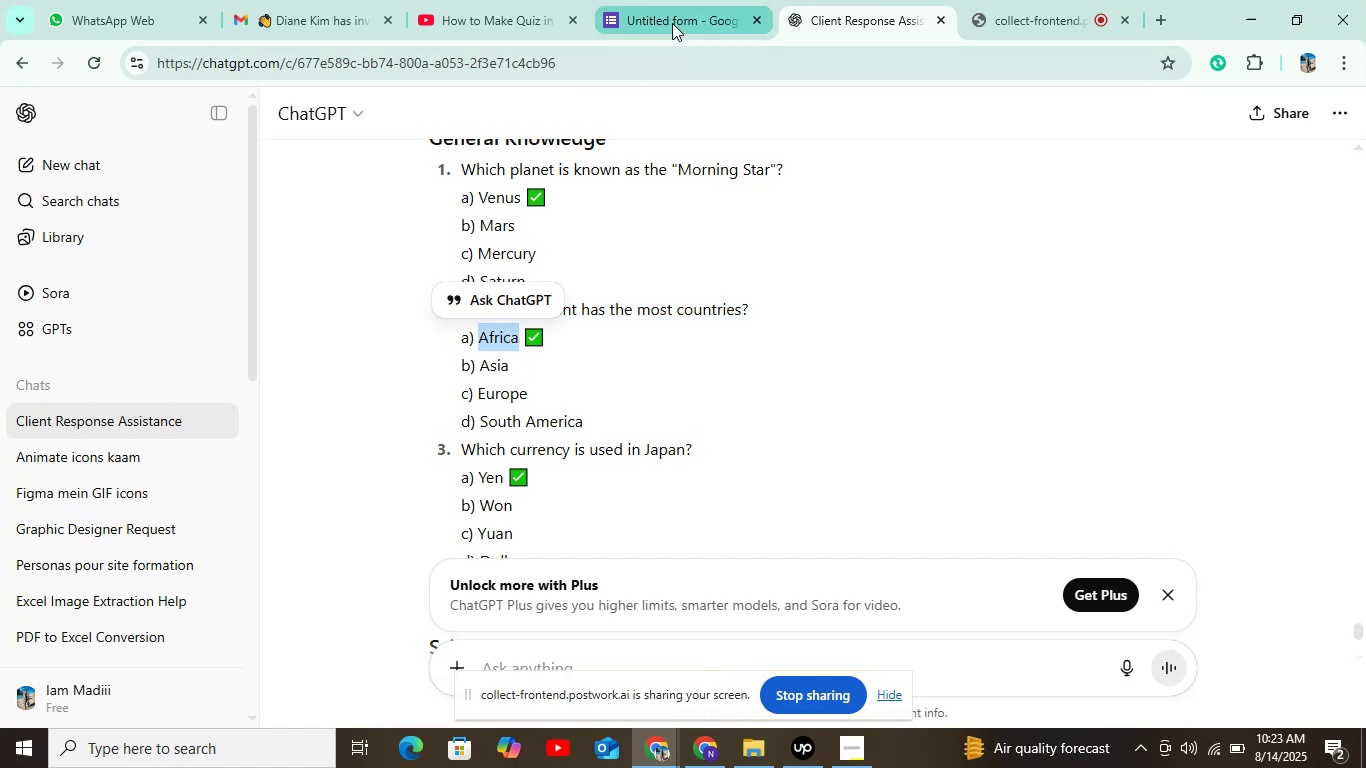 
key(Control+V)
 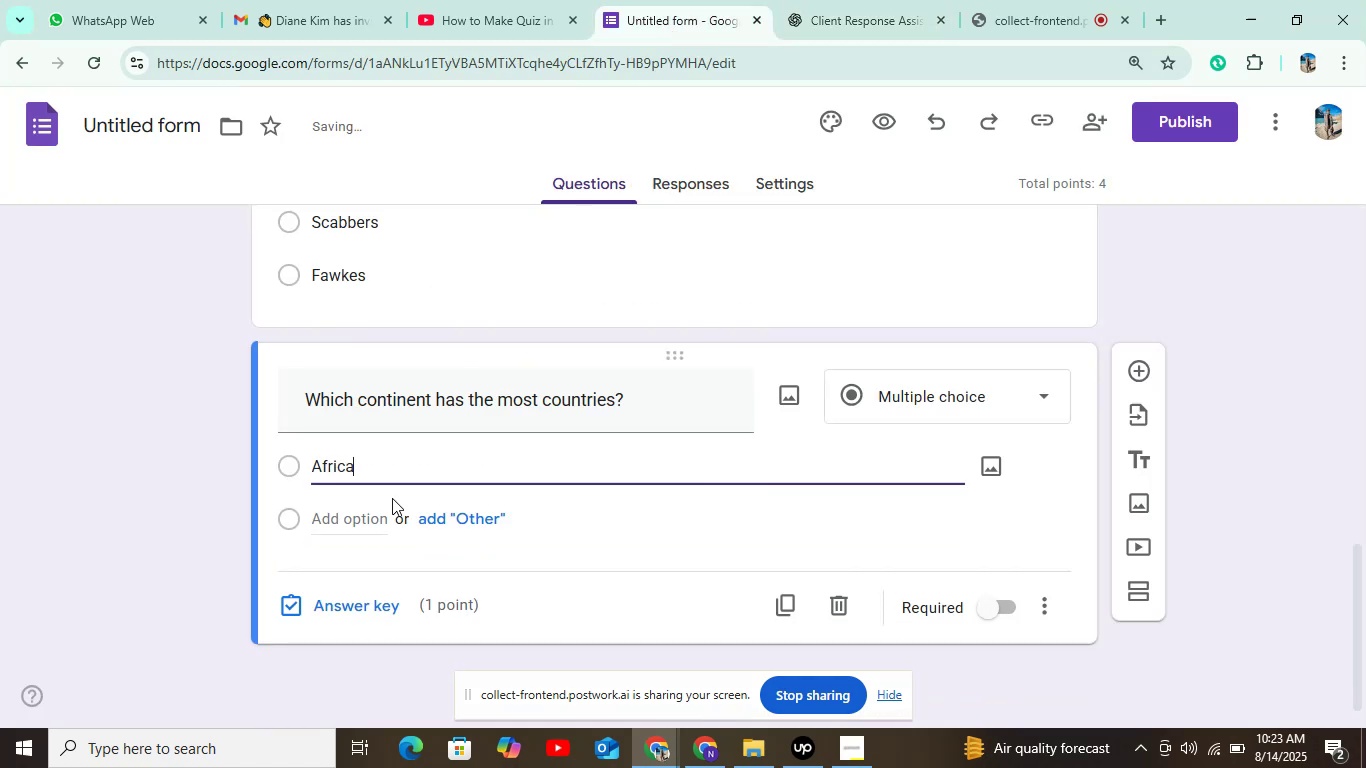 
left_click([377, 510])
 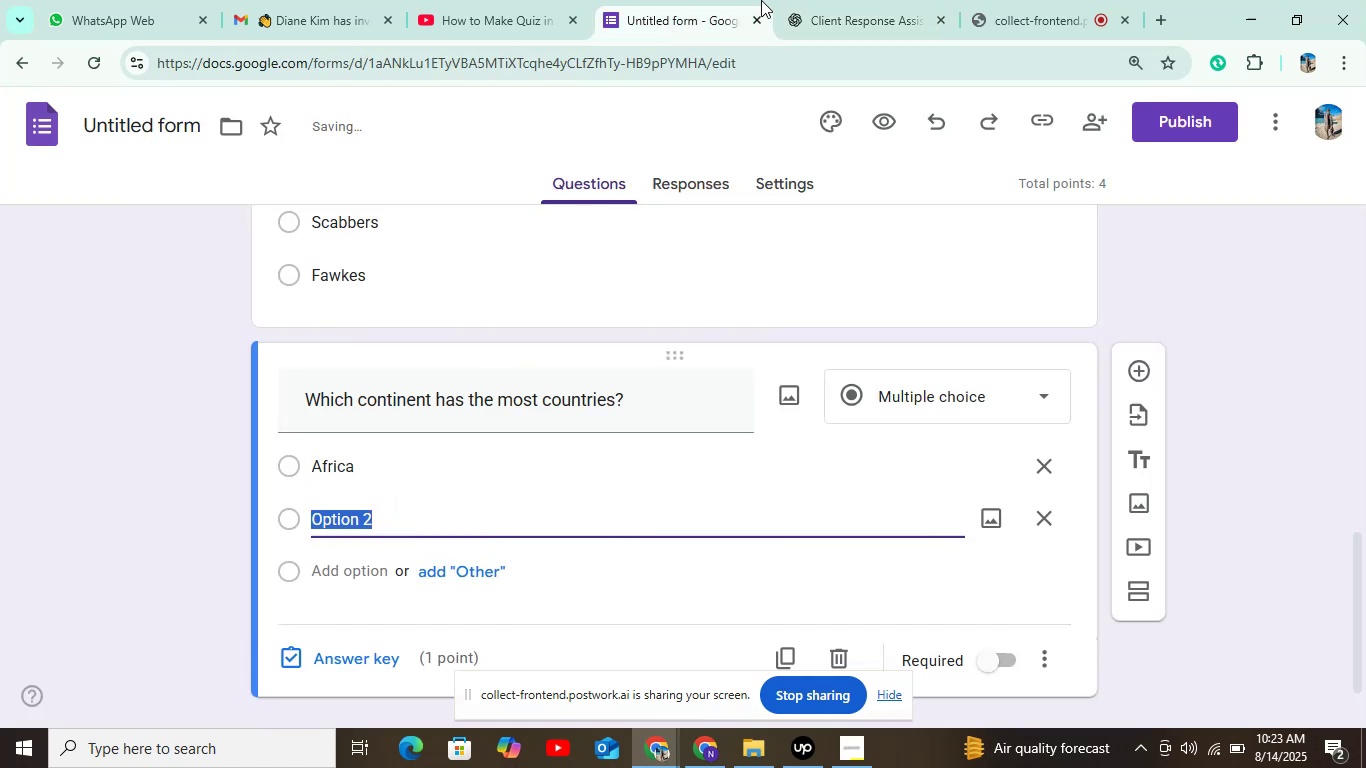 
left_click([819, 0])
 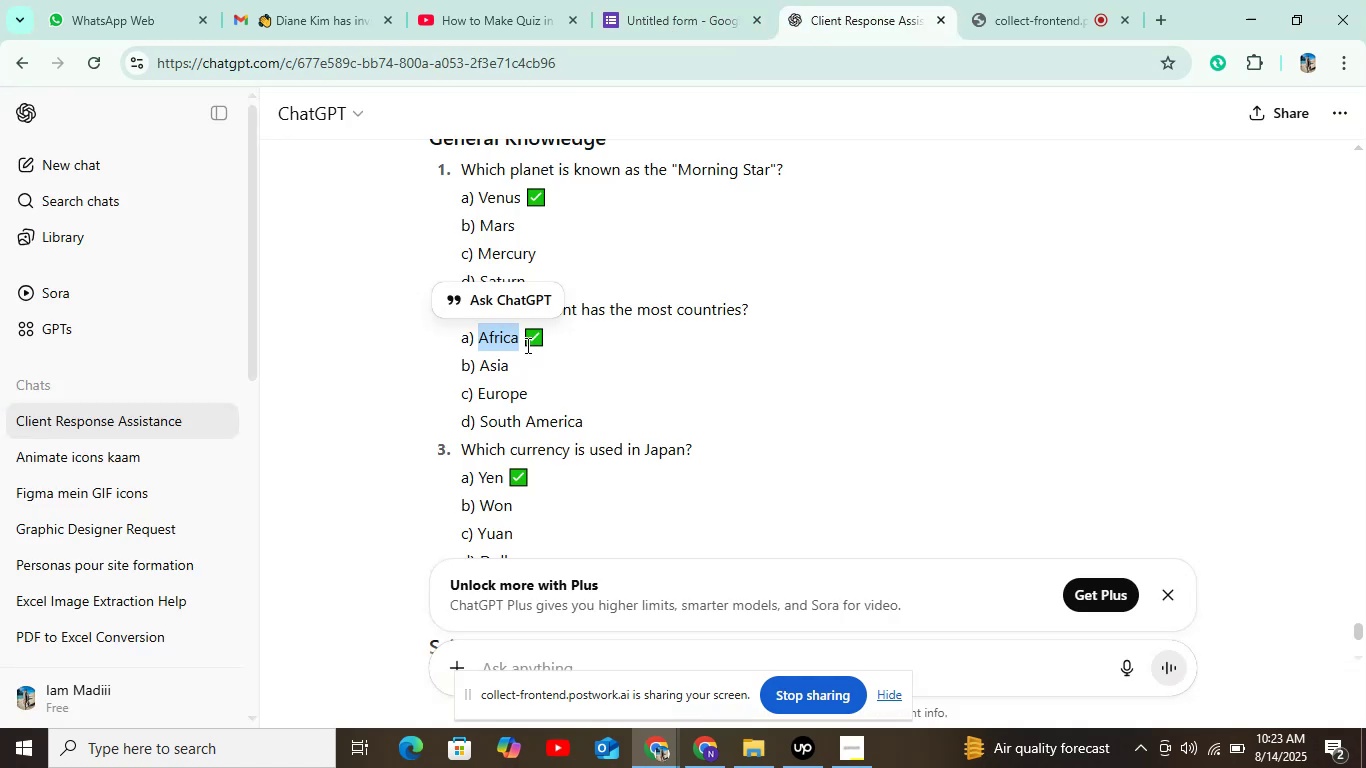 
left_click_drag(start_coordinate=[478, 364], to_coordinate=[542, 365])
 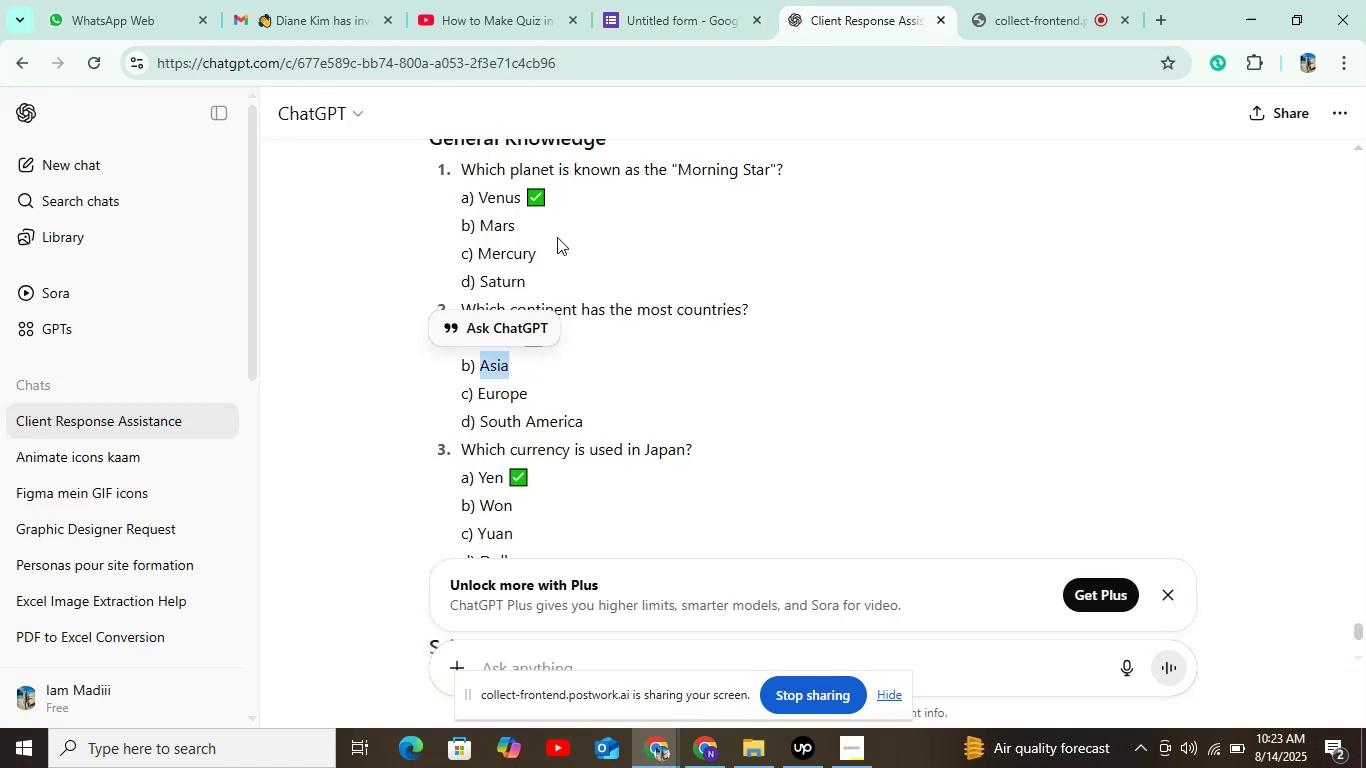 
key(Control+C)
 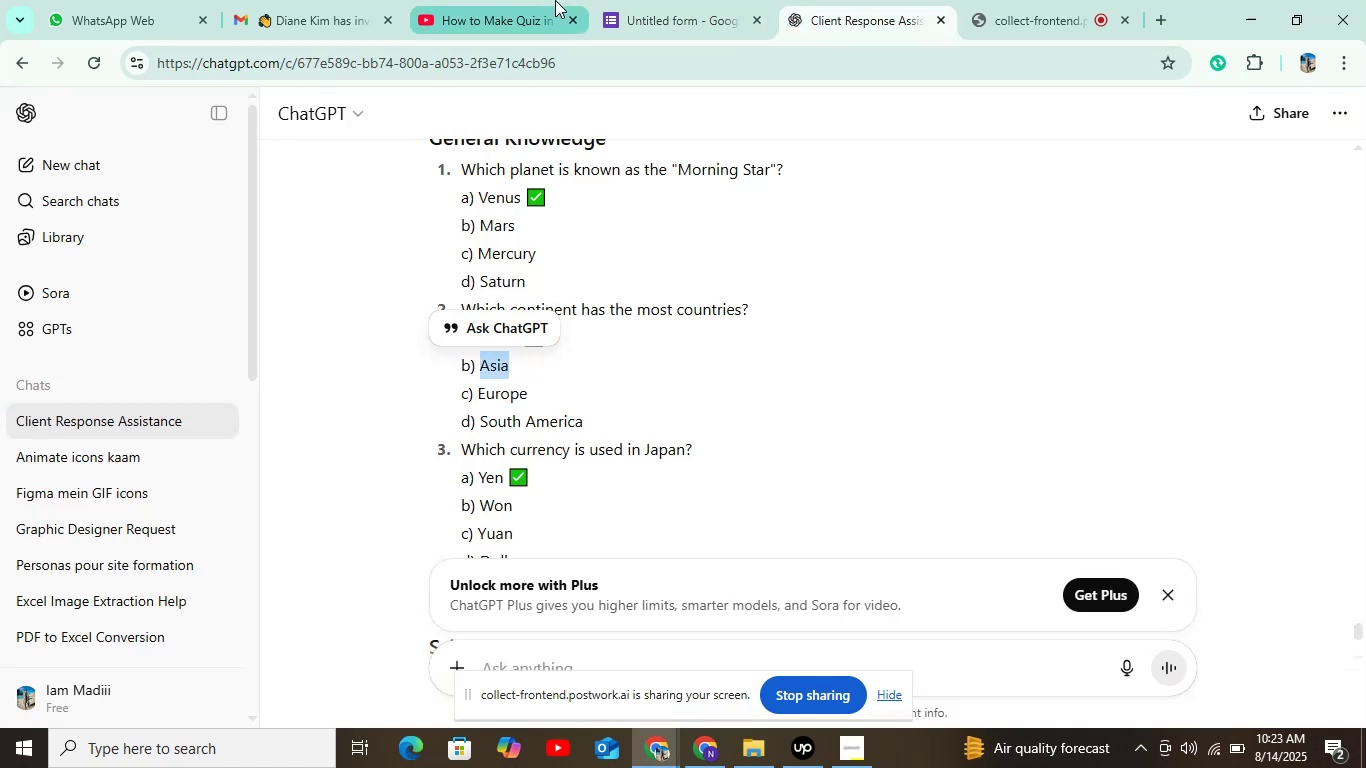 
left_click([617, 0])
 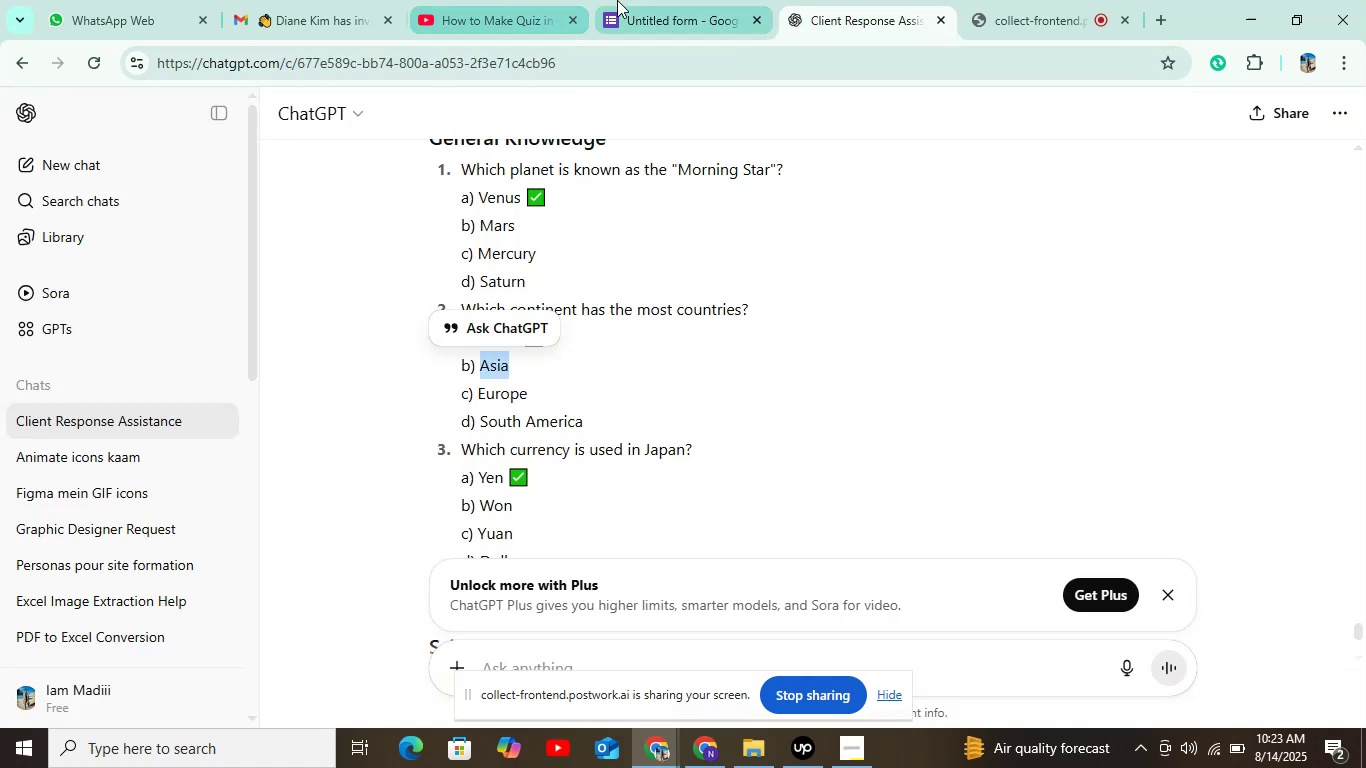 
key(Control+V)
 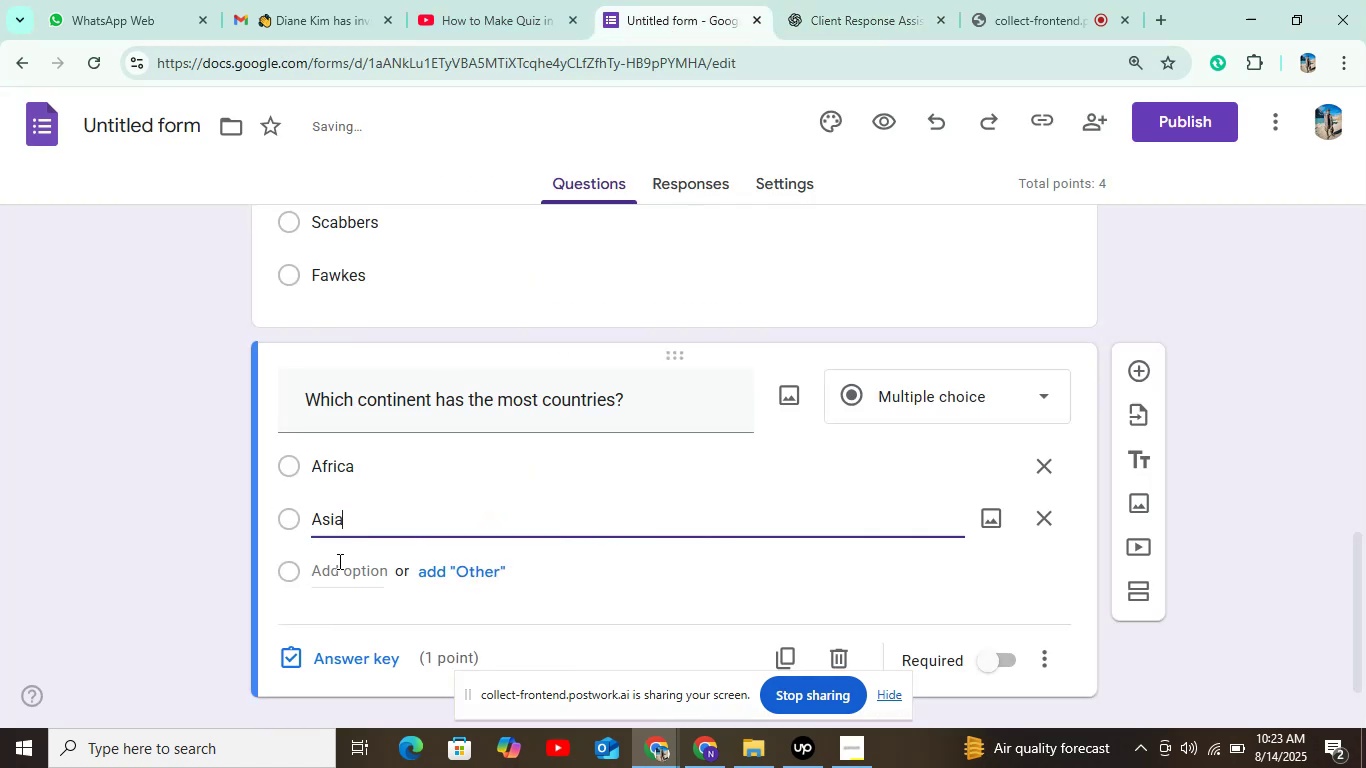 
left_click([340, 565])
 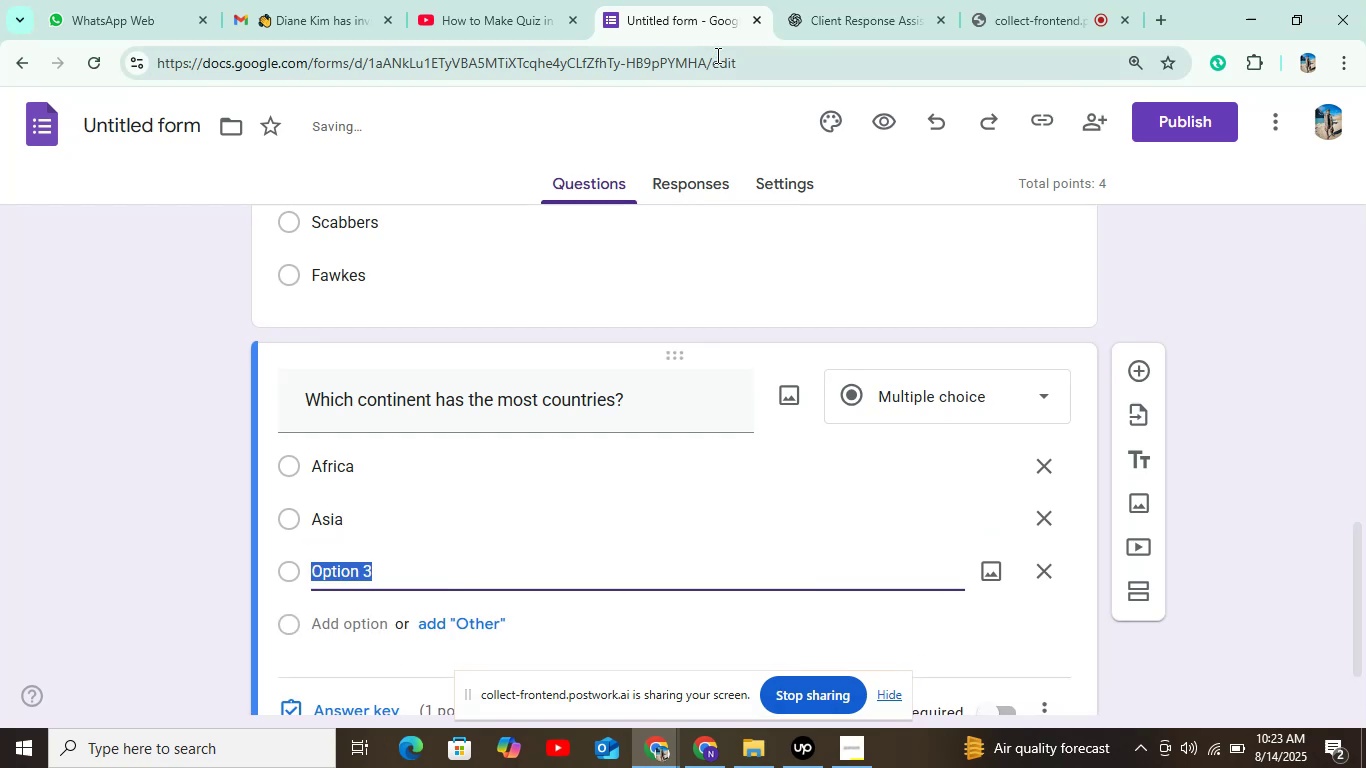 
left_click([797, 15])
 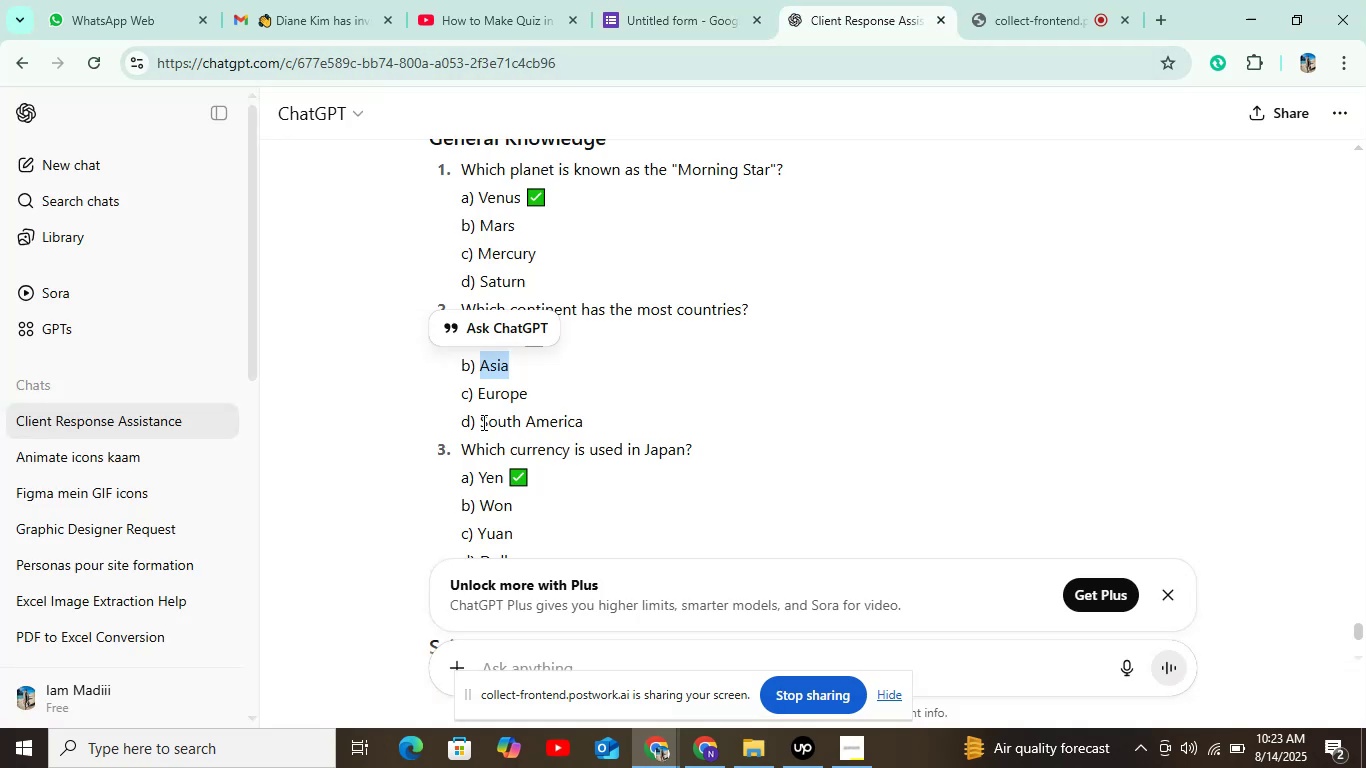 
left_click_drag(start_coordinate=[477, 396], to_coordinate=[561, 392])
 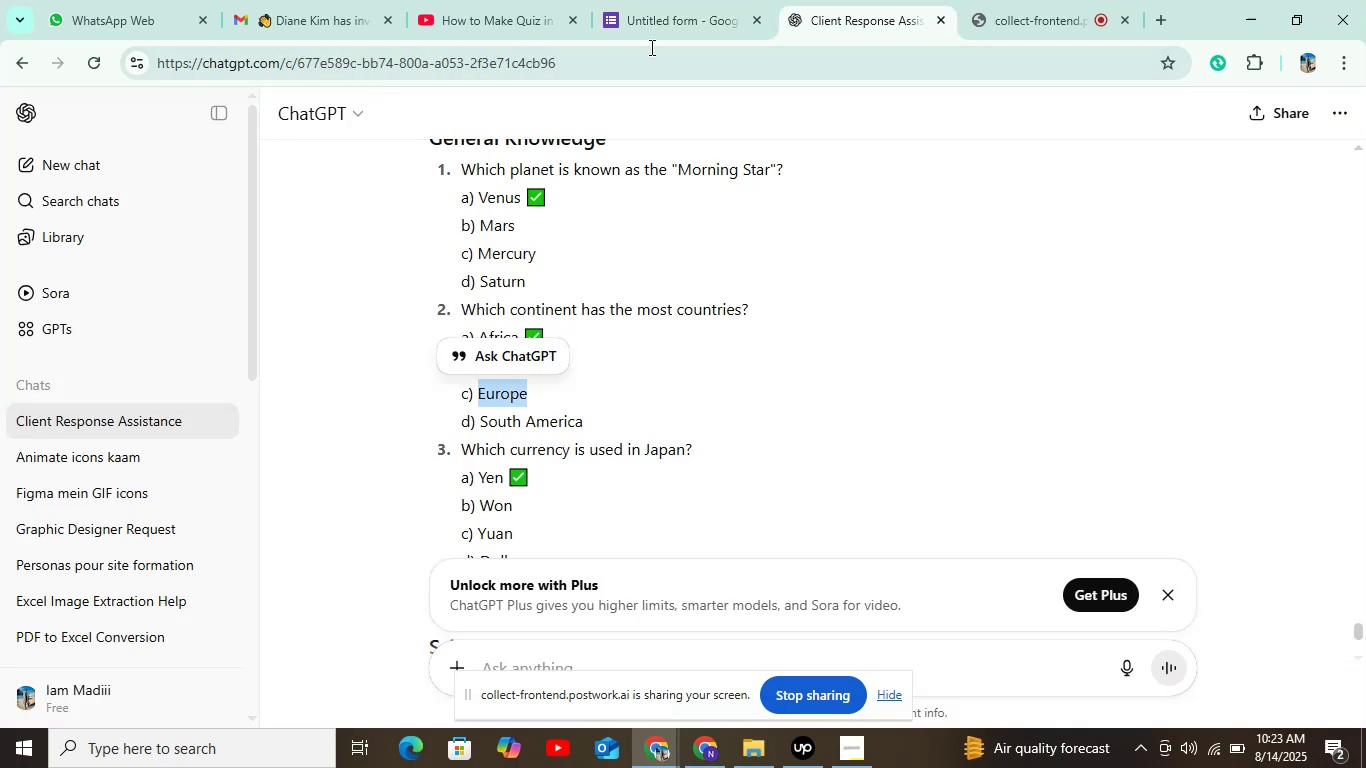 
hold_key(key=C, duration=0.59)
 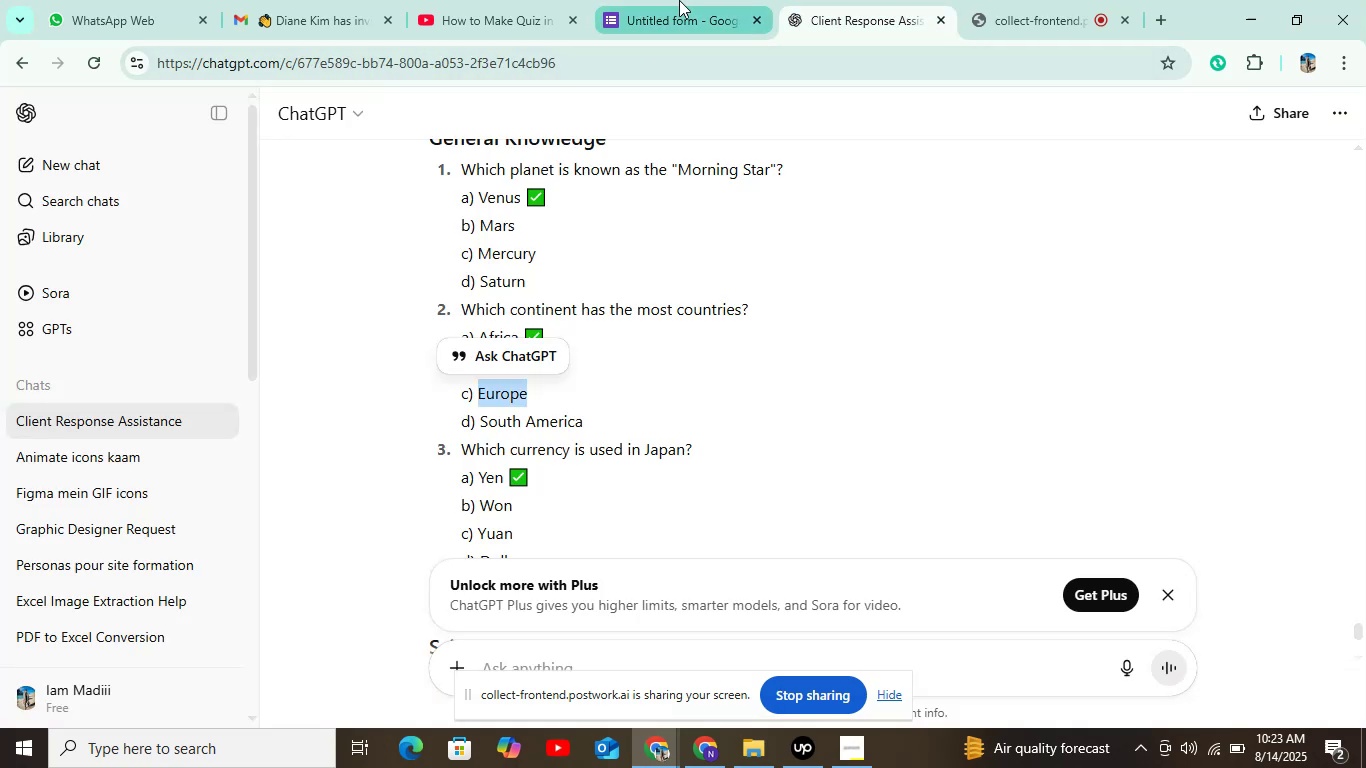 
left_click([679, 0])
 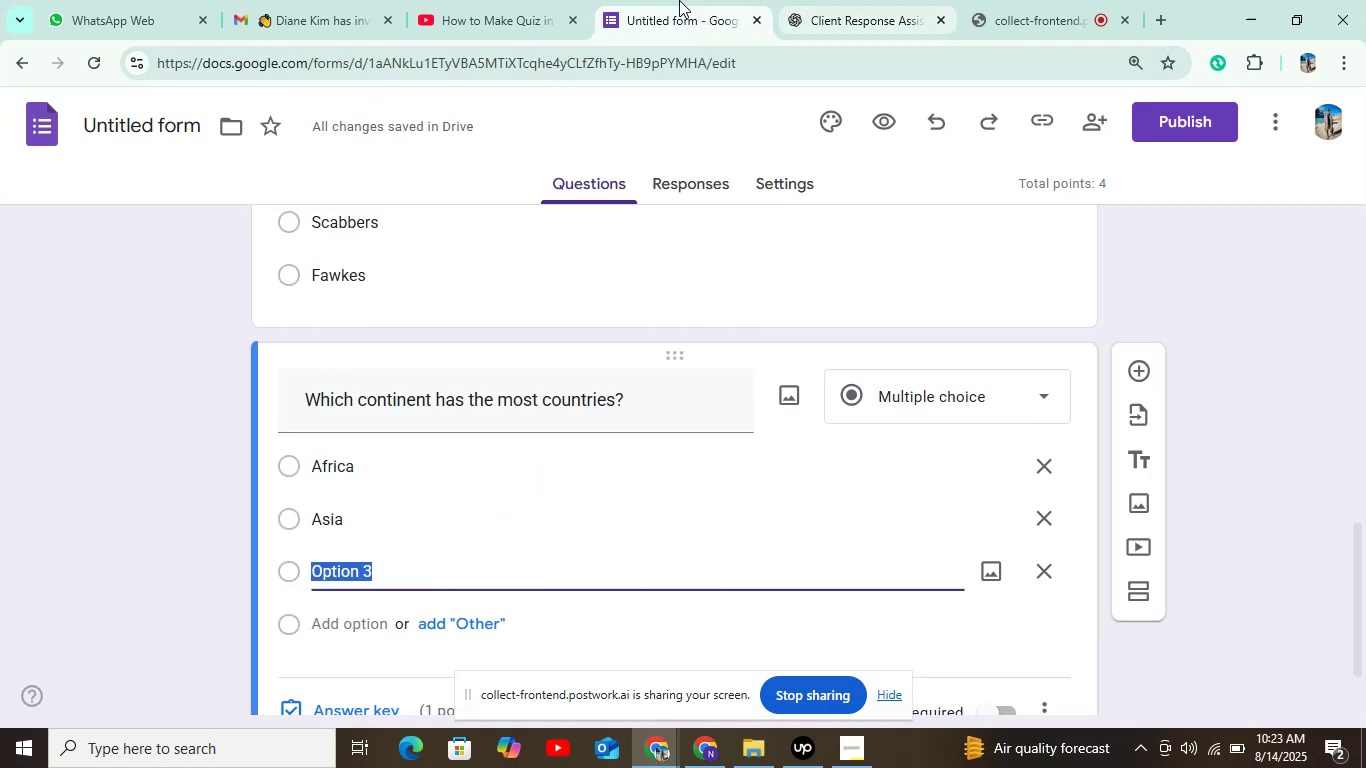 
key(Control+V)
 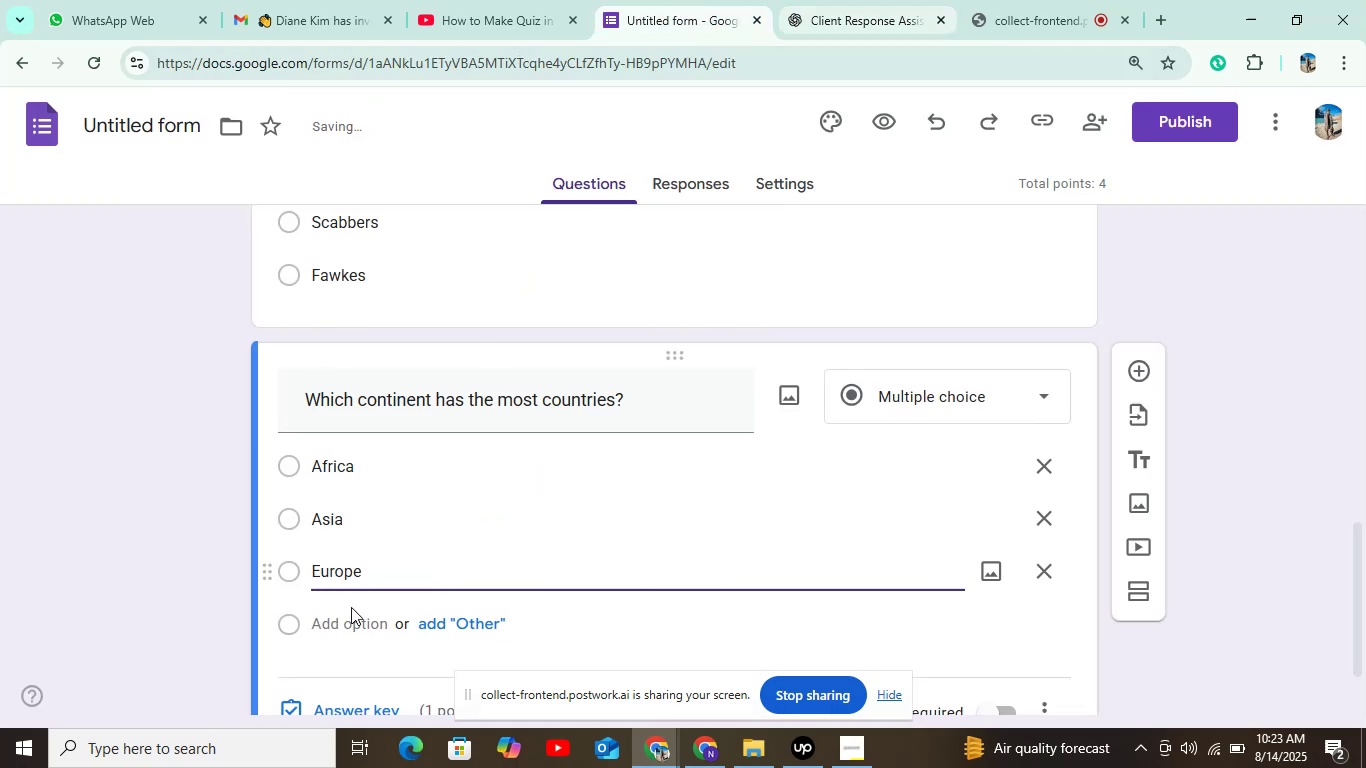 
left_click([350, 618])
 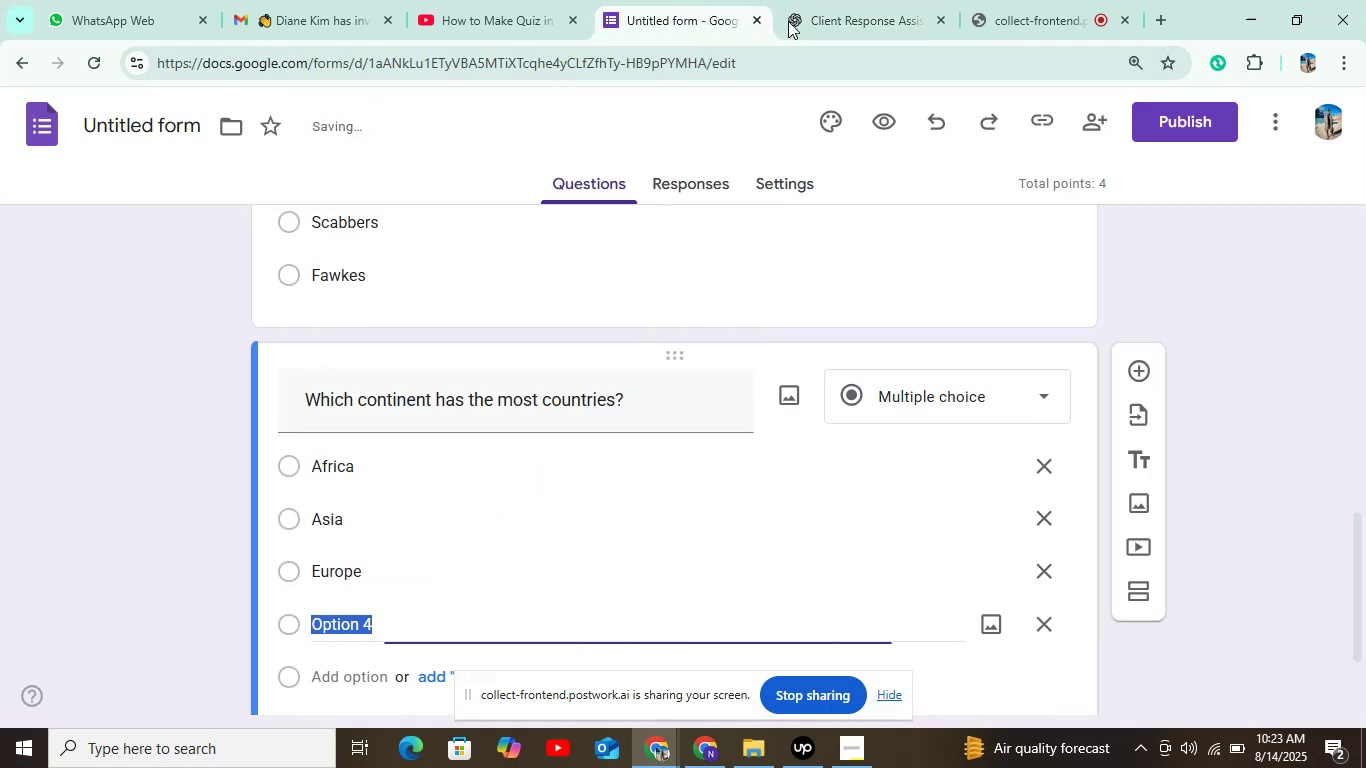 
left_click([789, 19])
 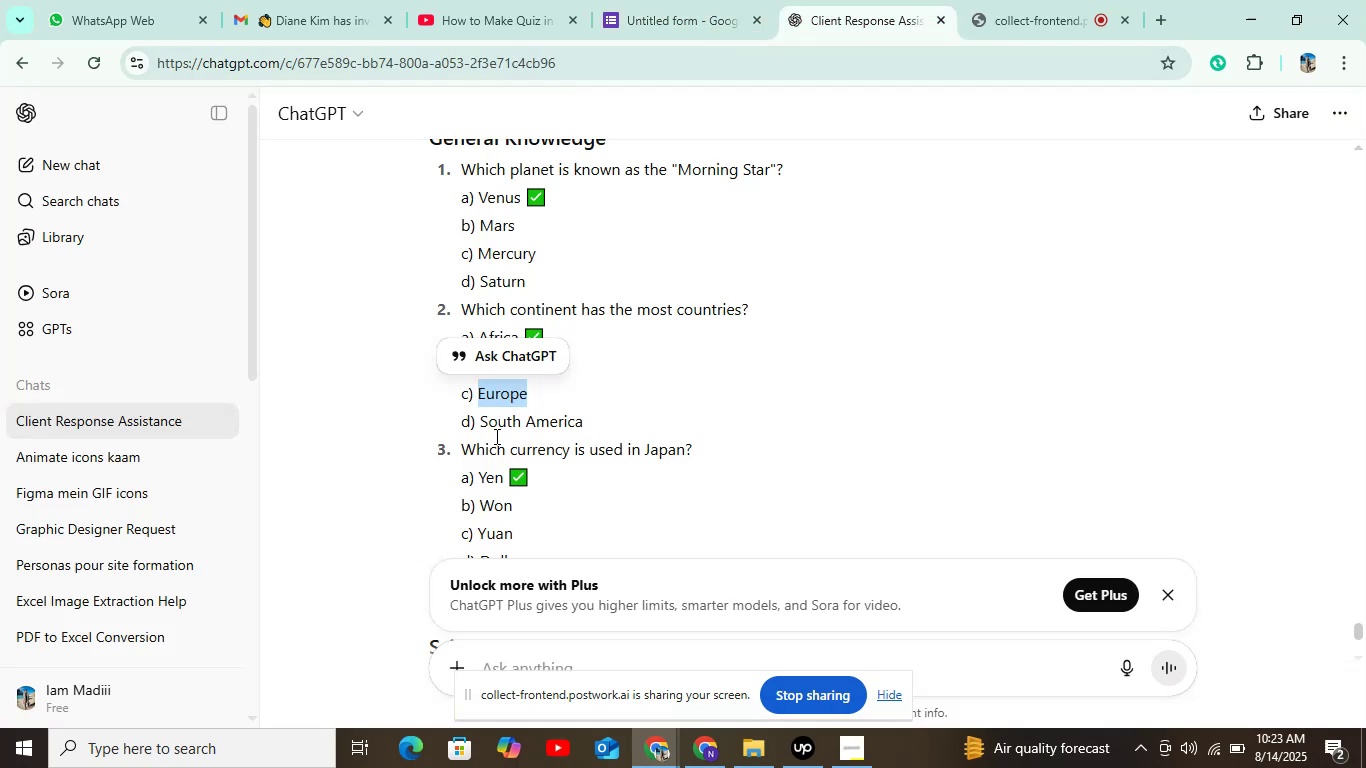 
left_click_drag(start_coordinate=[477, 426], to_coordinate=[648, 428])
 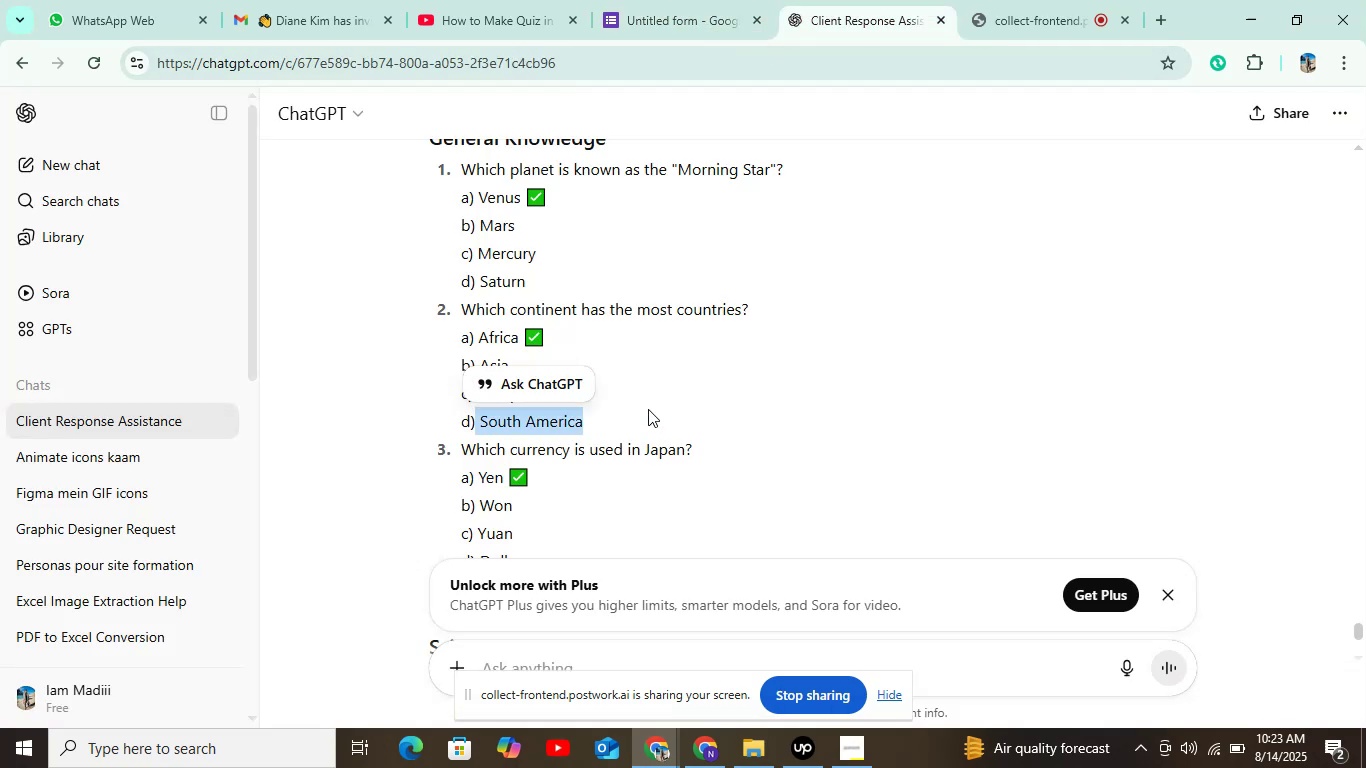 
key(Control+C)
 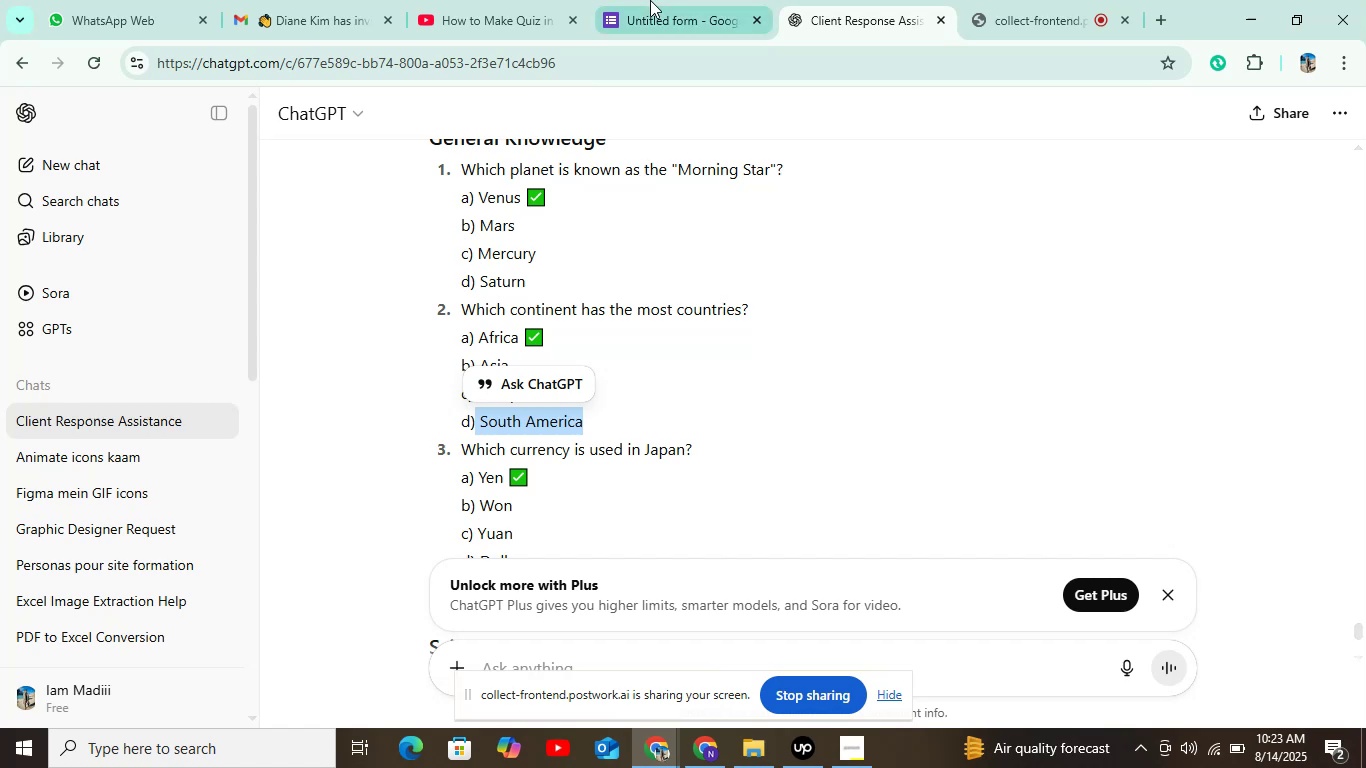 
left_click([651, 0])
 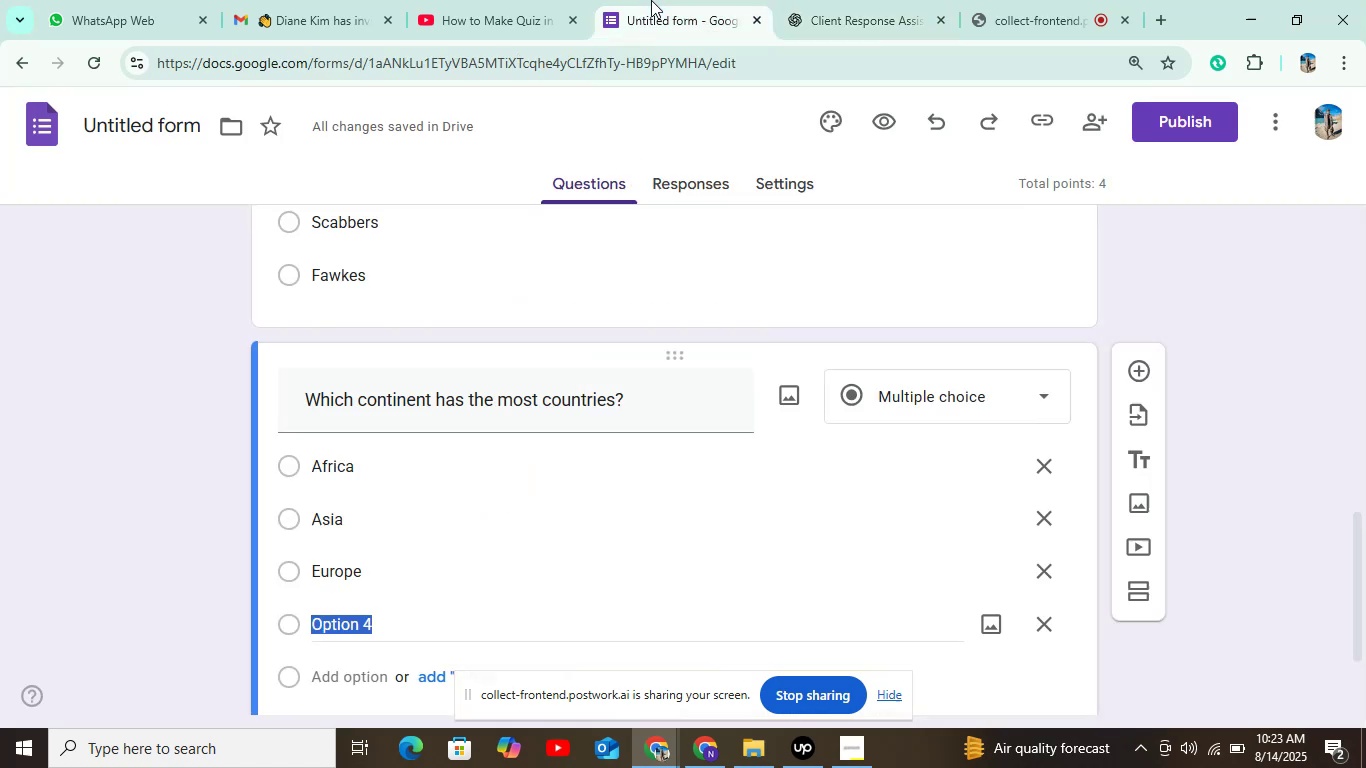 
key(Control+V)
 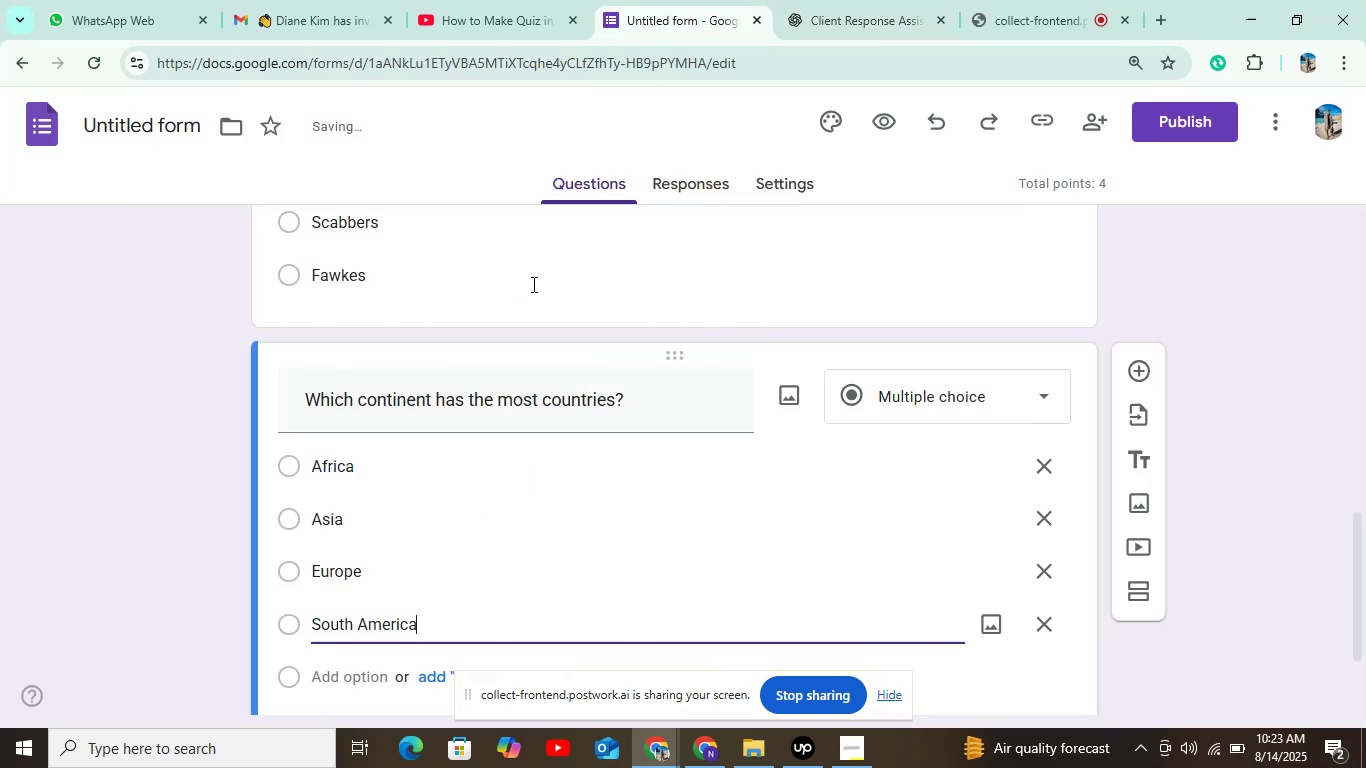 
scroll: coordinate [532, 288], scroll_direction: down, amount: 3.0
 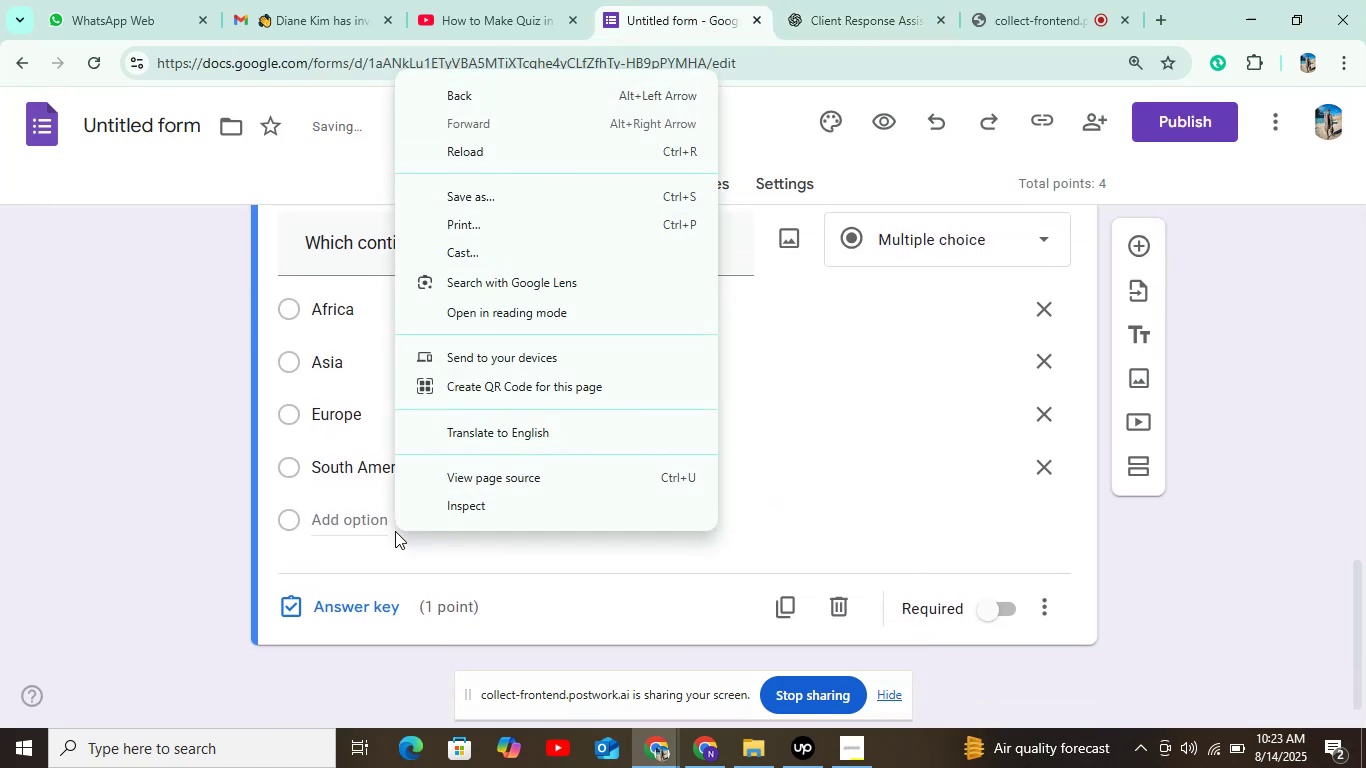 
left_click([376, 617])
 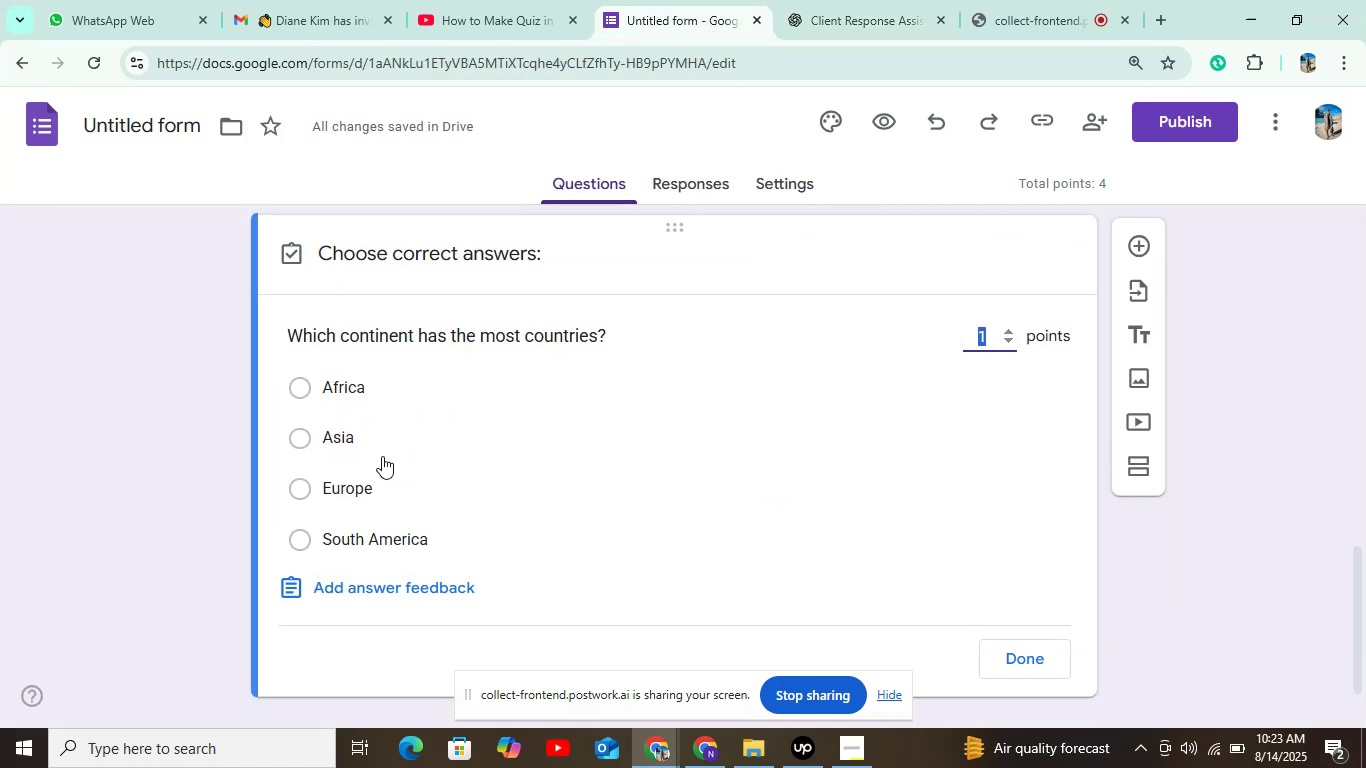 
left_click([360, 405])
 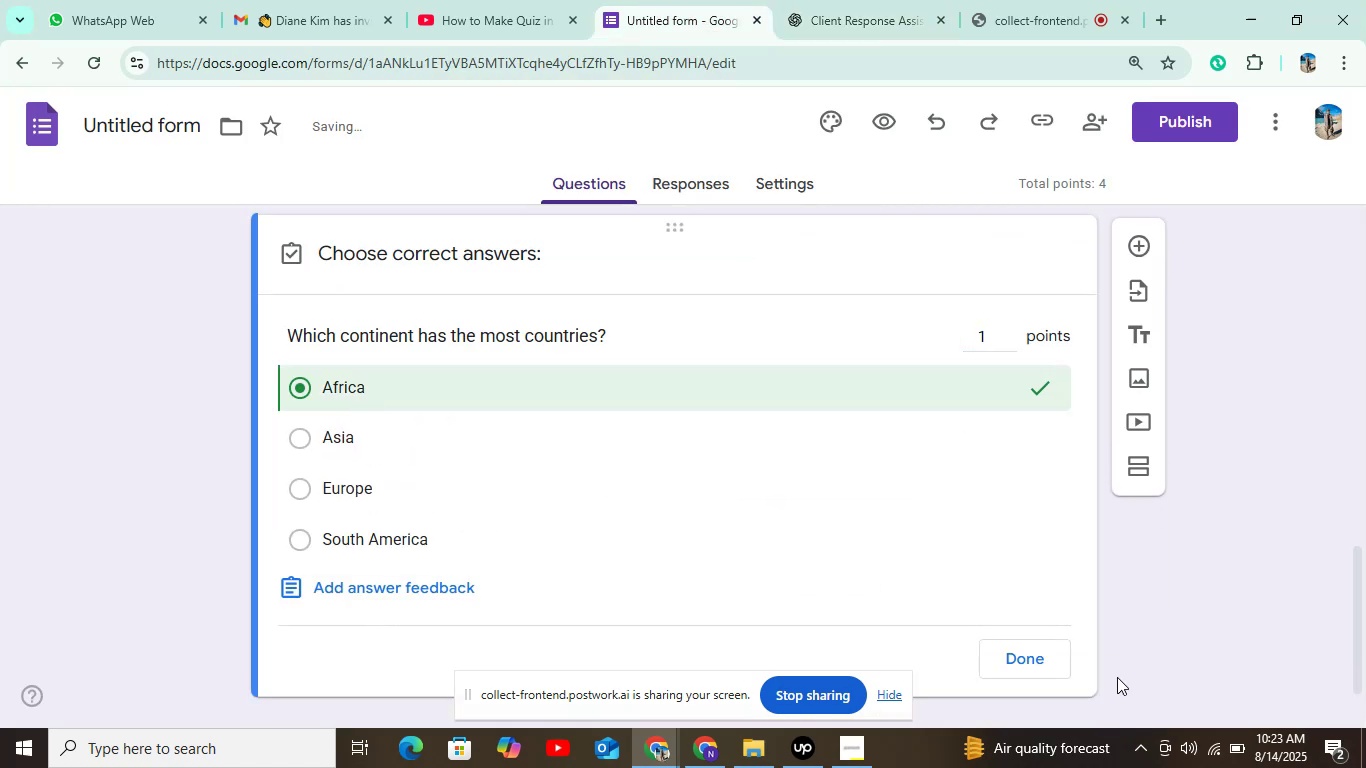 
left_click([1061, 655])
 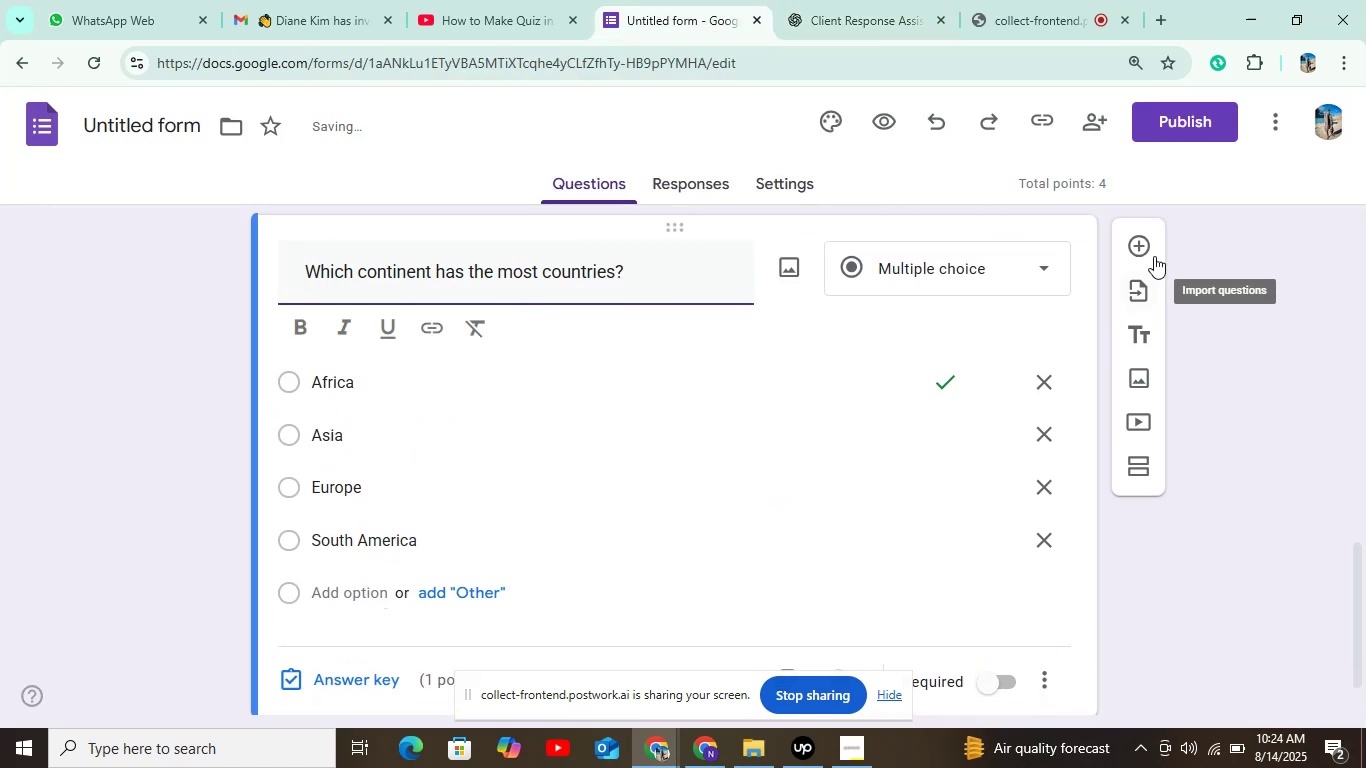 
left_click([1142, 249])
 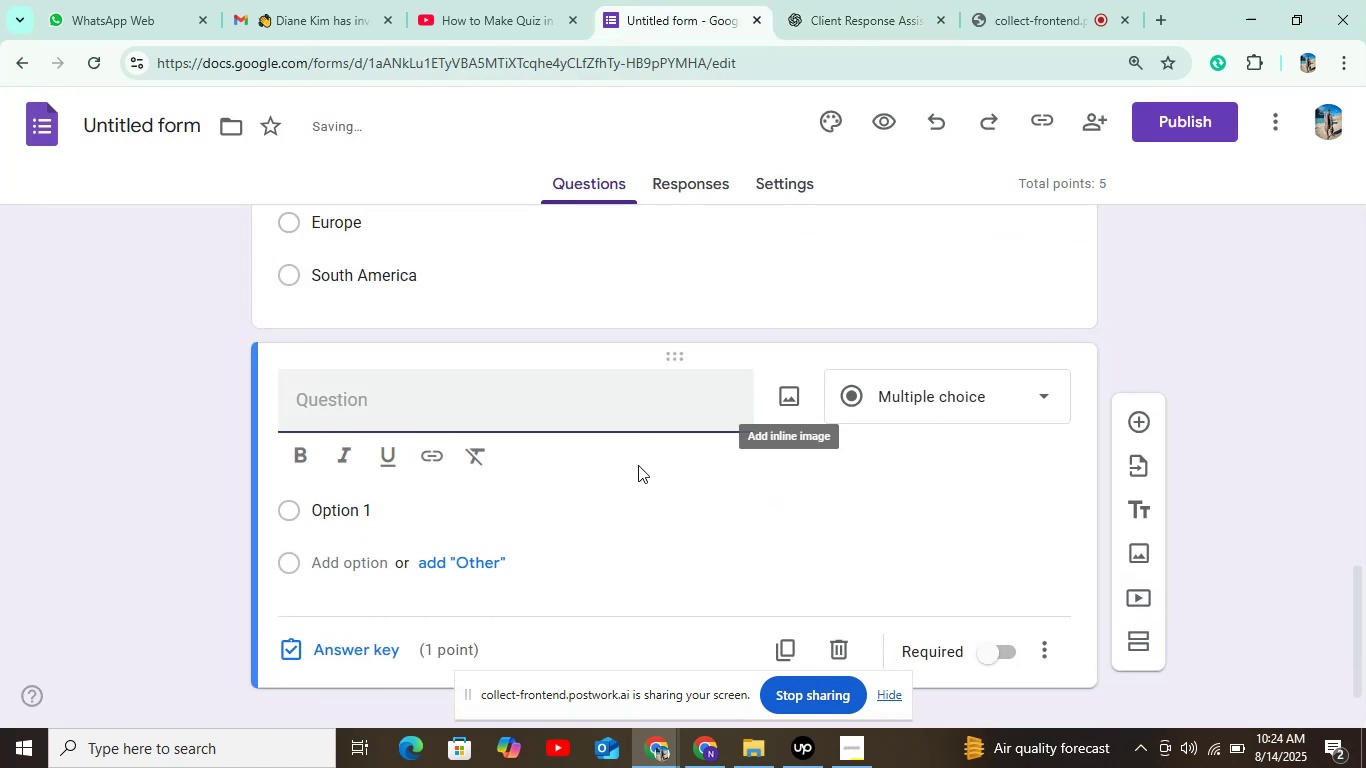 
left_click([605, 405])
 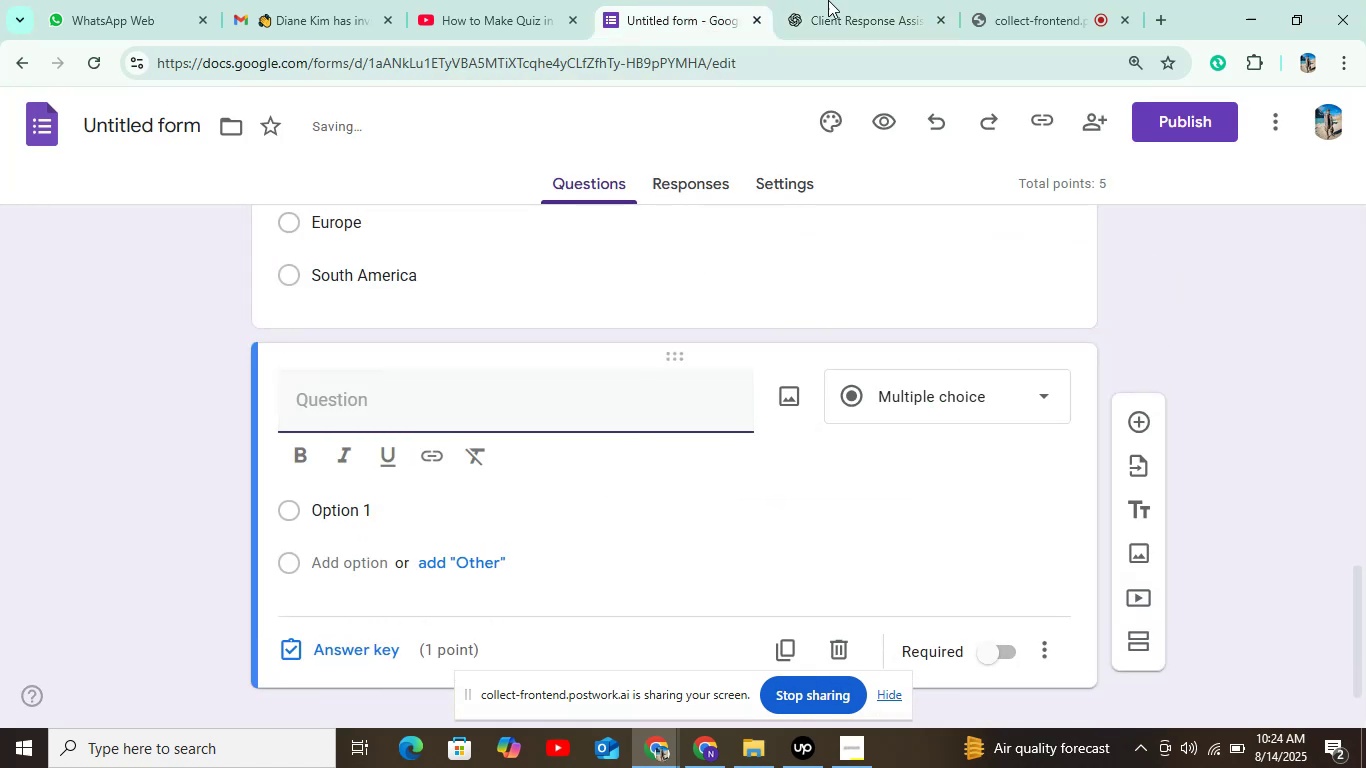 
left_click([863, 0])
 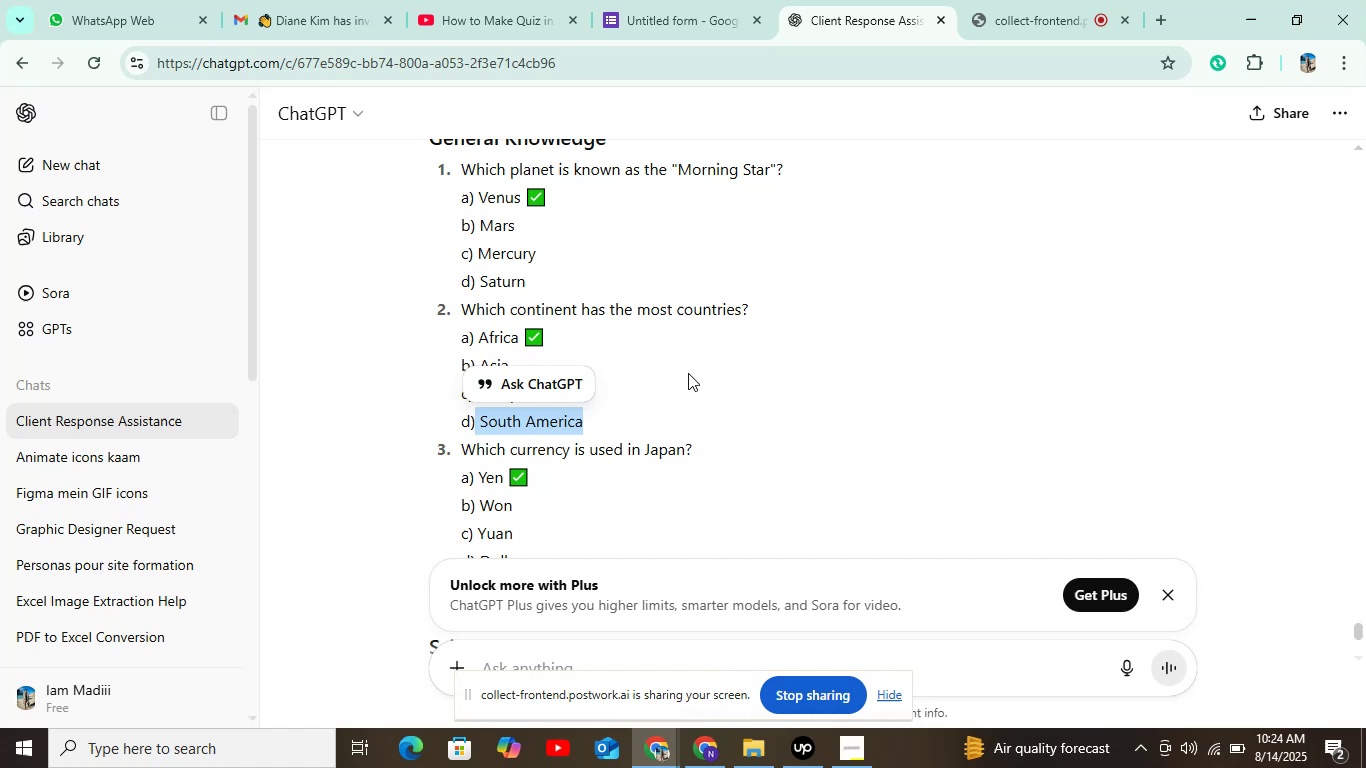 
scroll: coordinate [613, 464], scroll_direction: down, amount: 8.0
 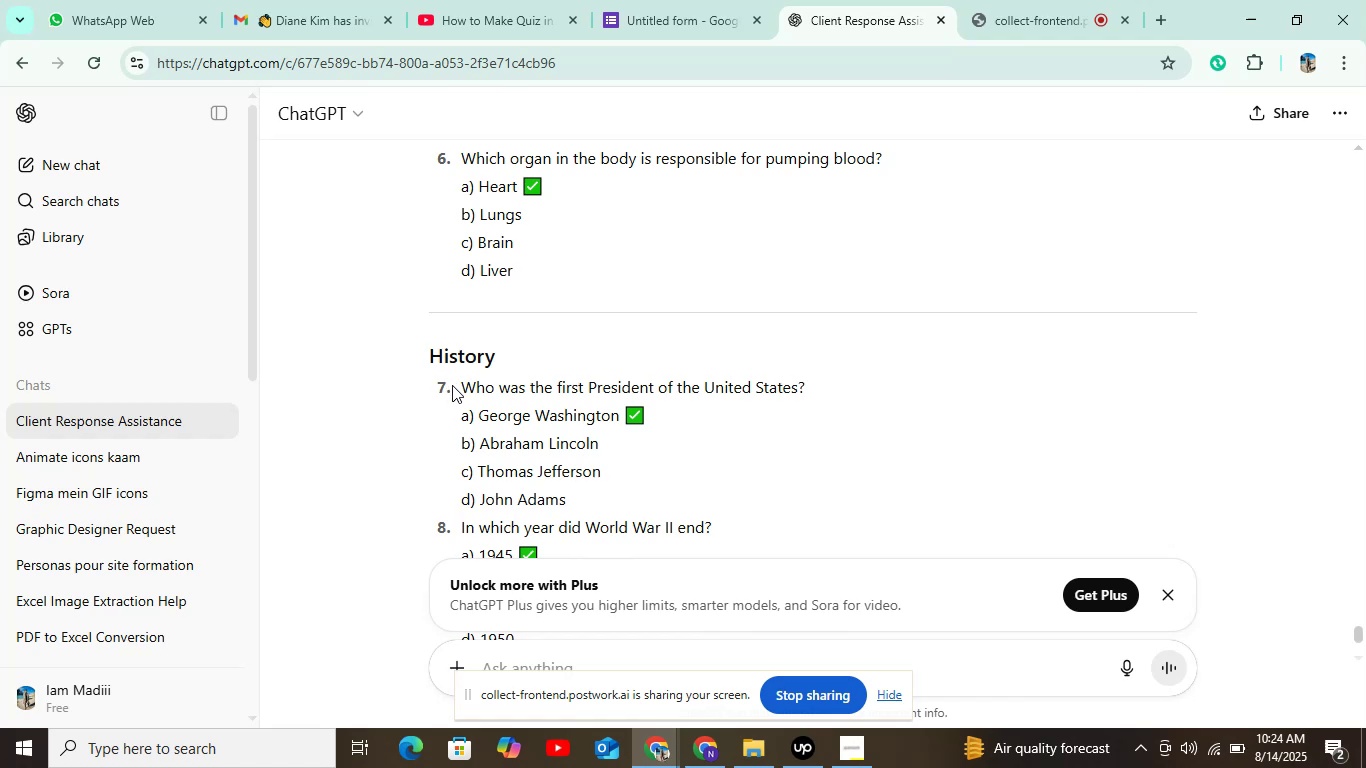 
left_click_drag(start_coordinate=[456, 382], to_coordinate=[847, 382])
 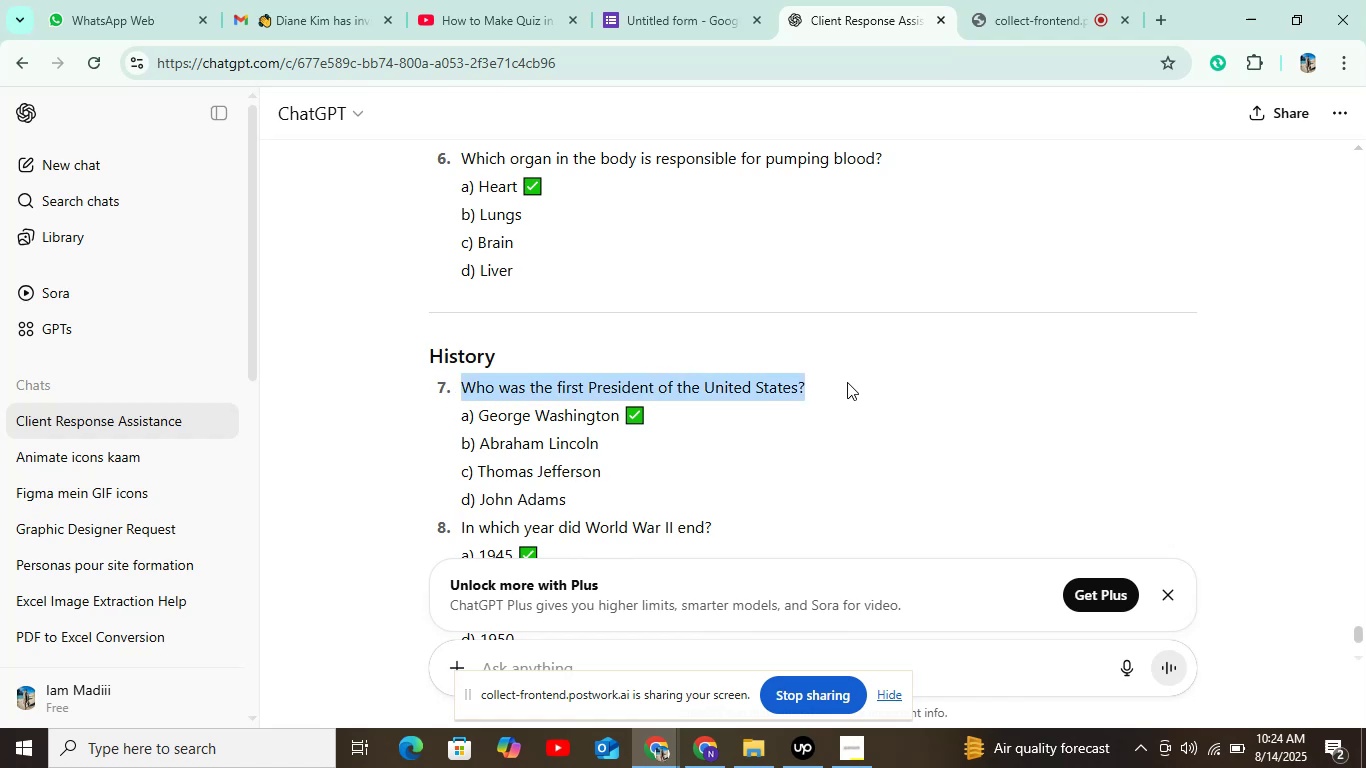 
key(Control+C)
 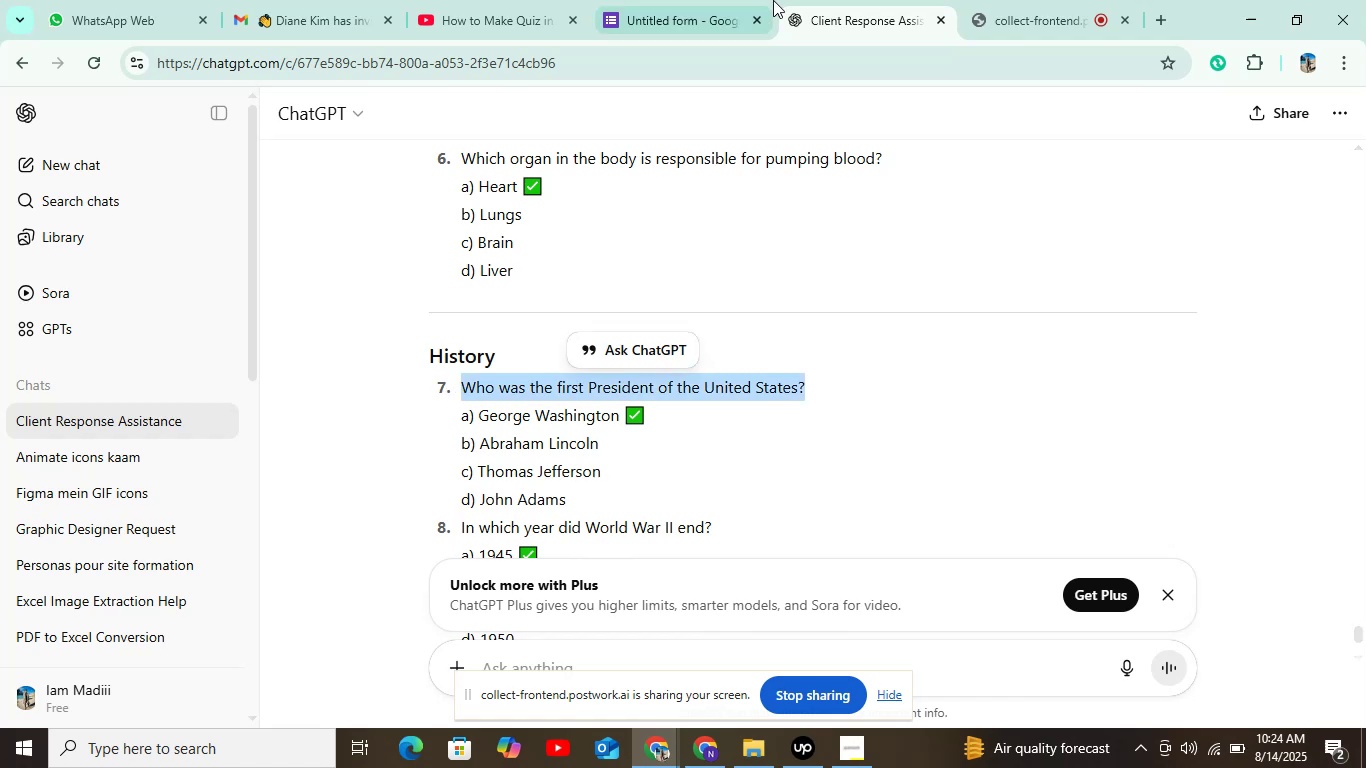 
left_click([773, 0])
 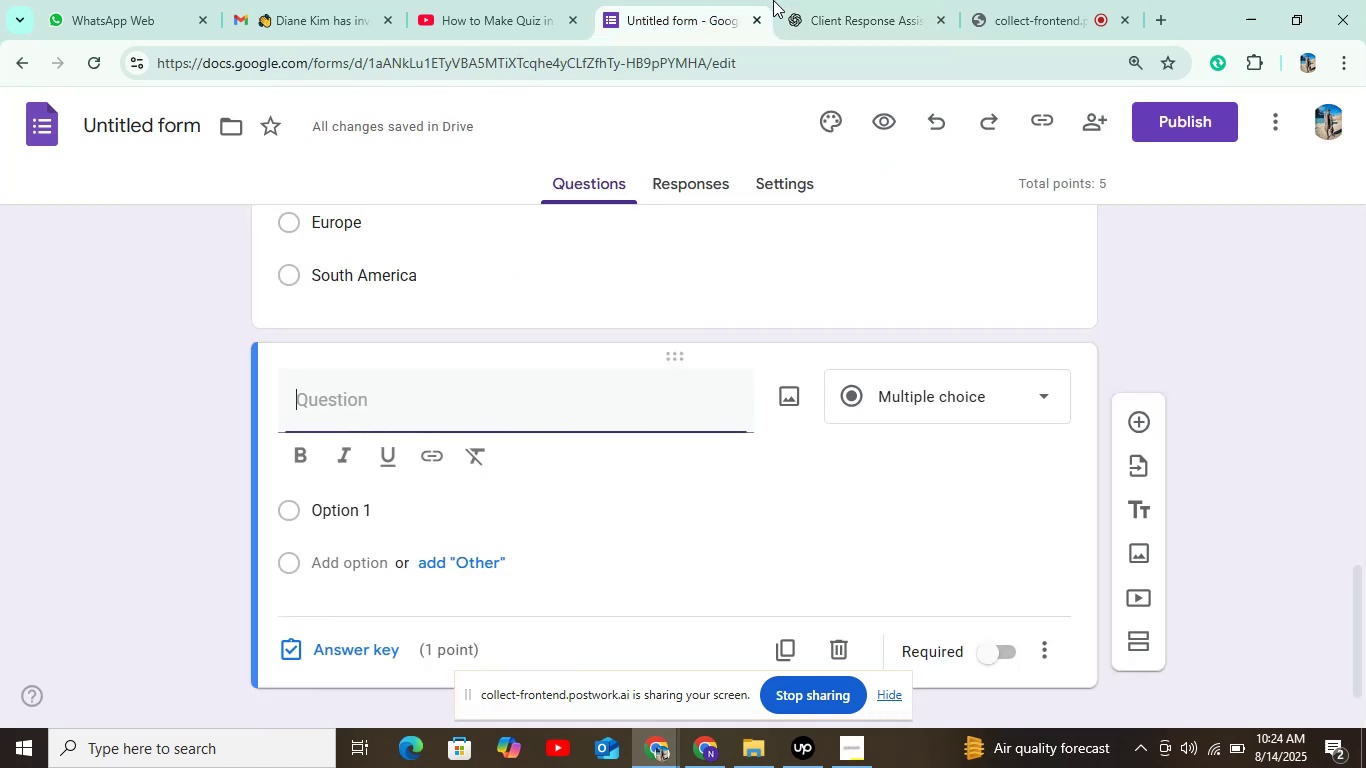 
key(Control+V)
 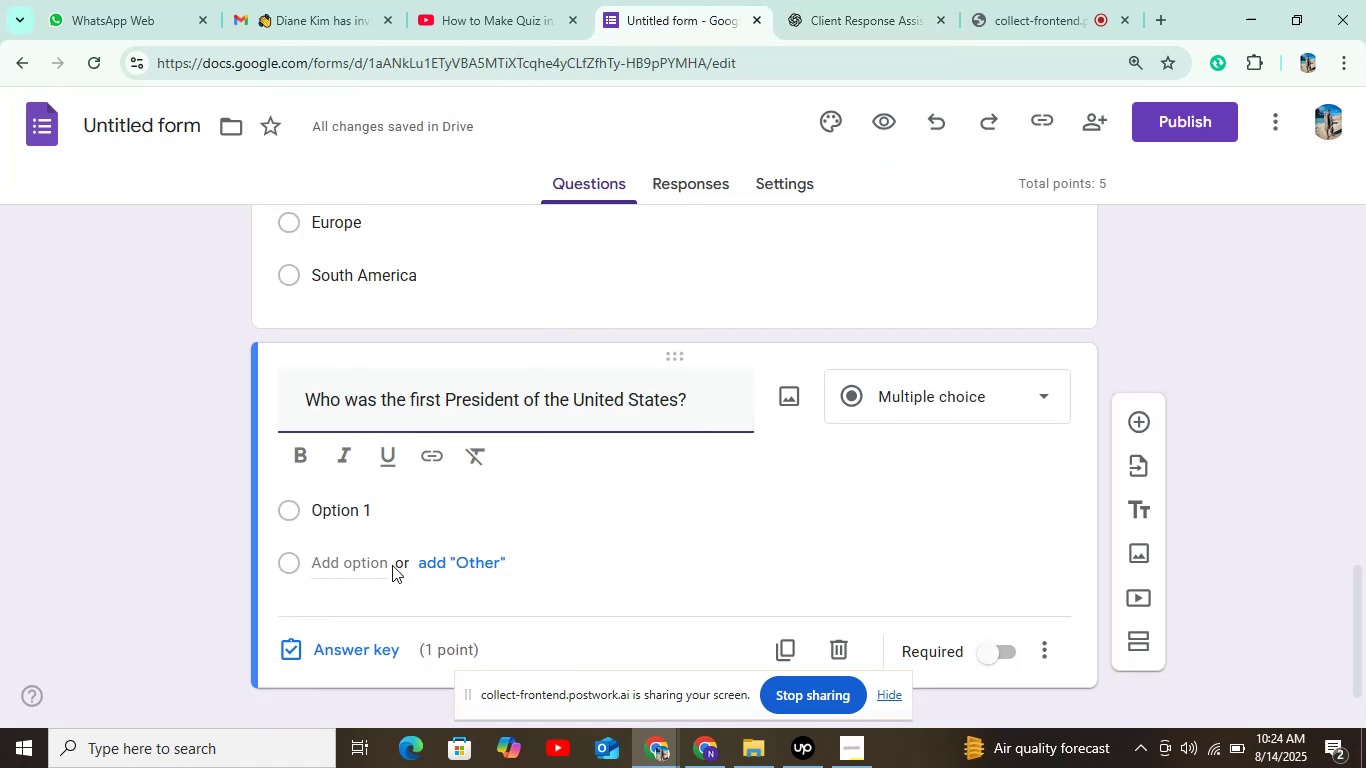 
left_click([399, 511])
 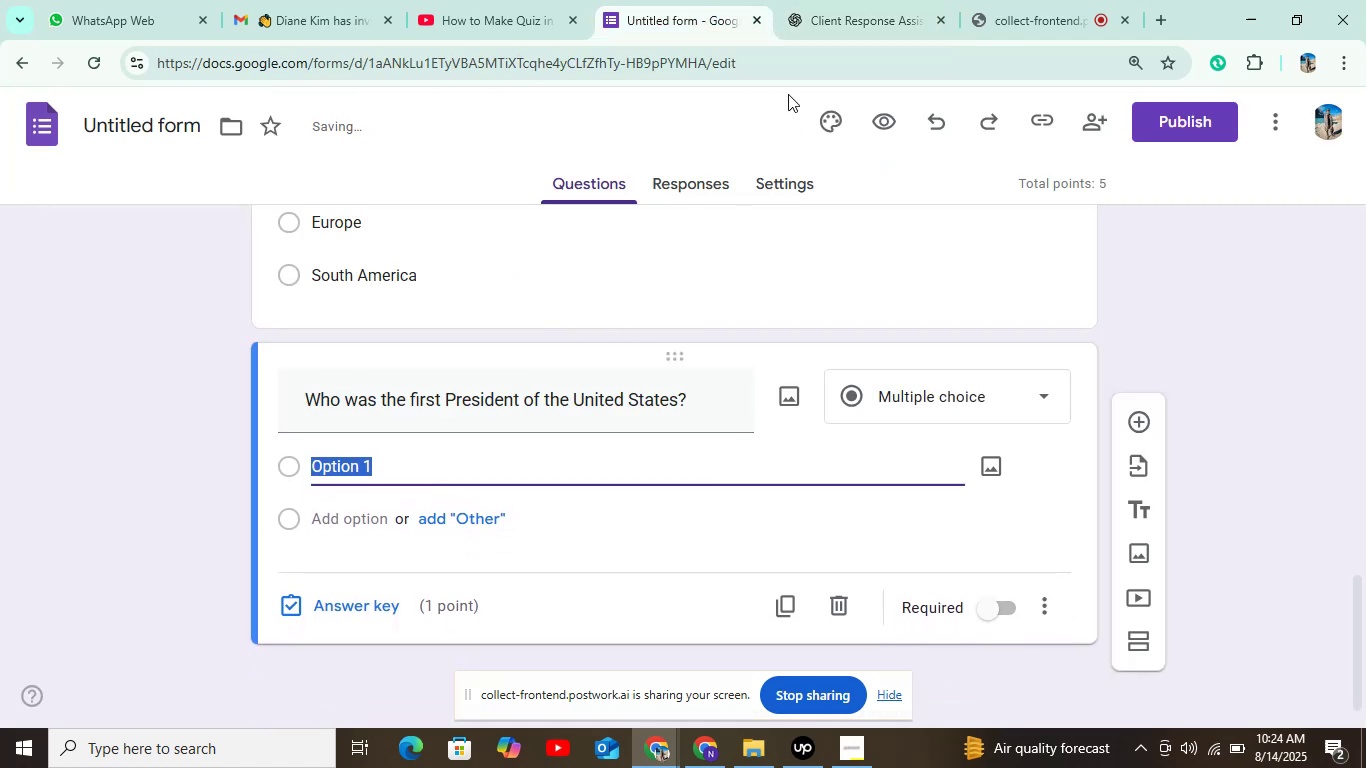 
left_click([825, 21])
 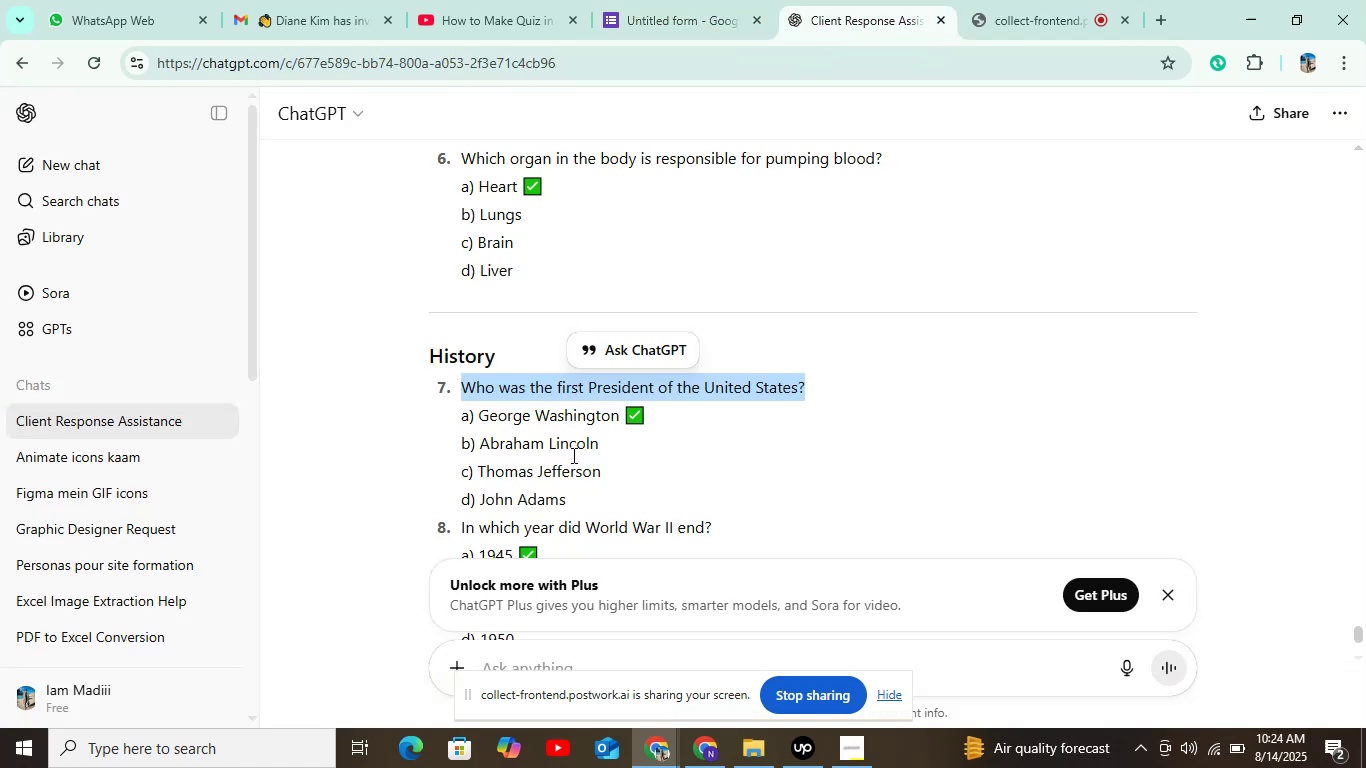 
left_click_drag(start_coordinate=[474, 420], to_coordinate=[632, 420])
 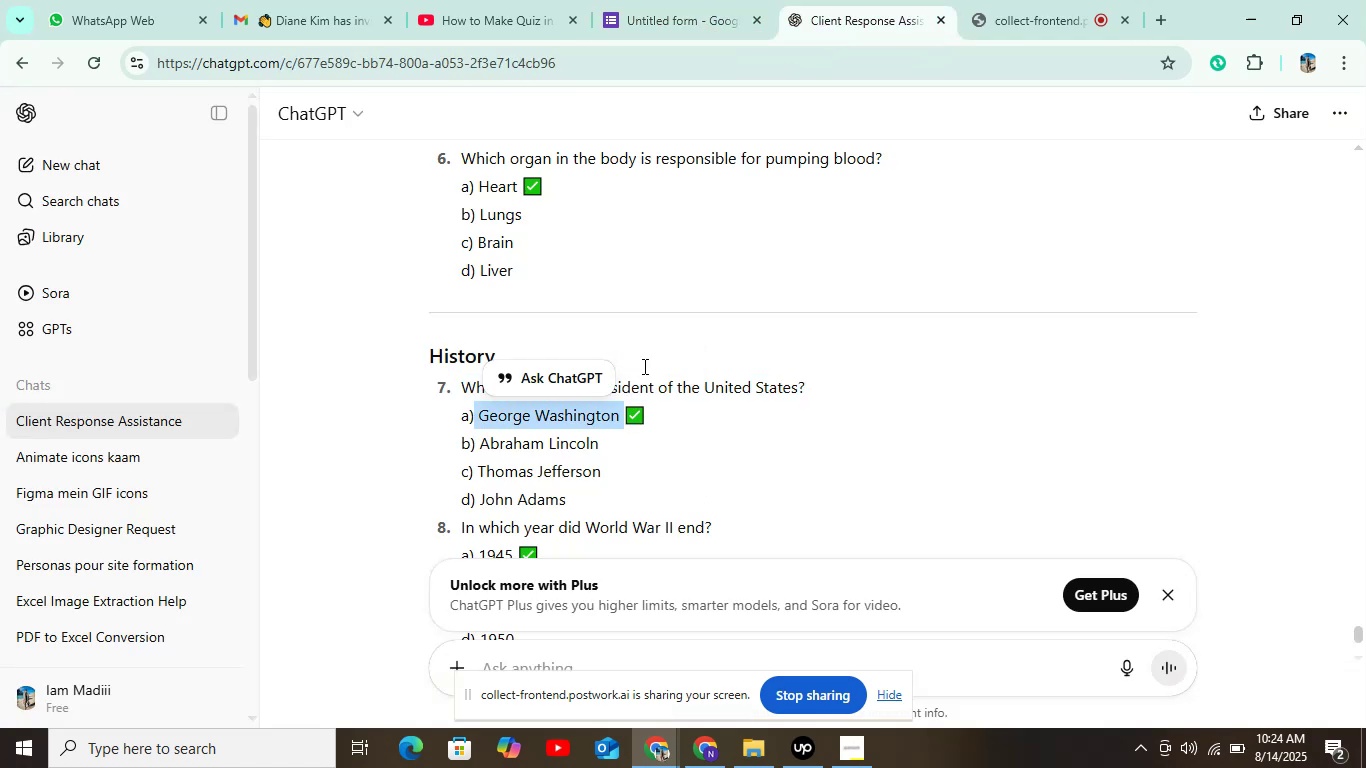 
key(Control+C)
 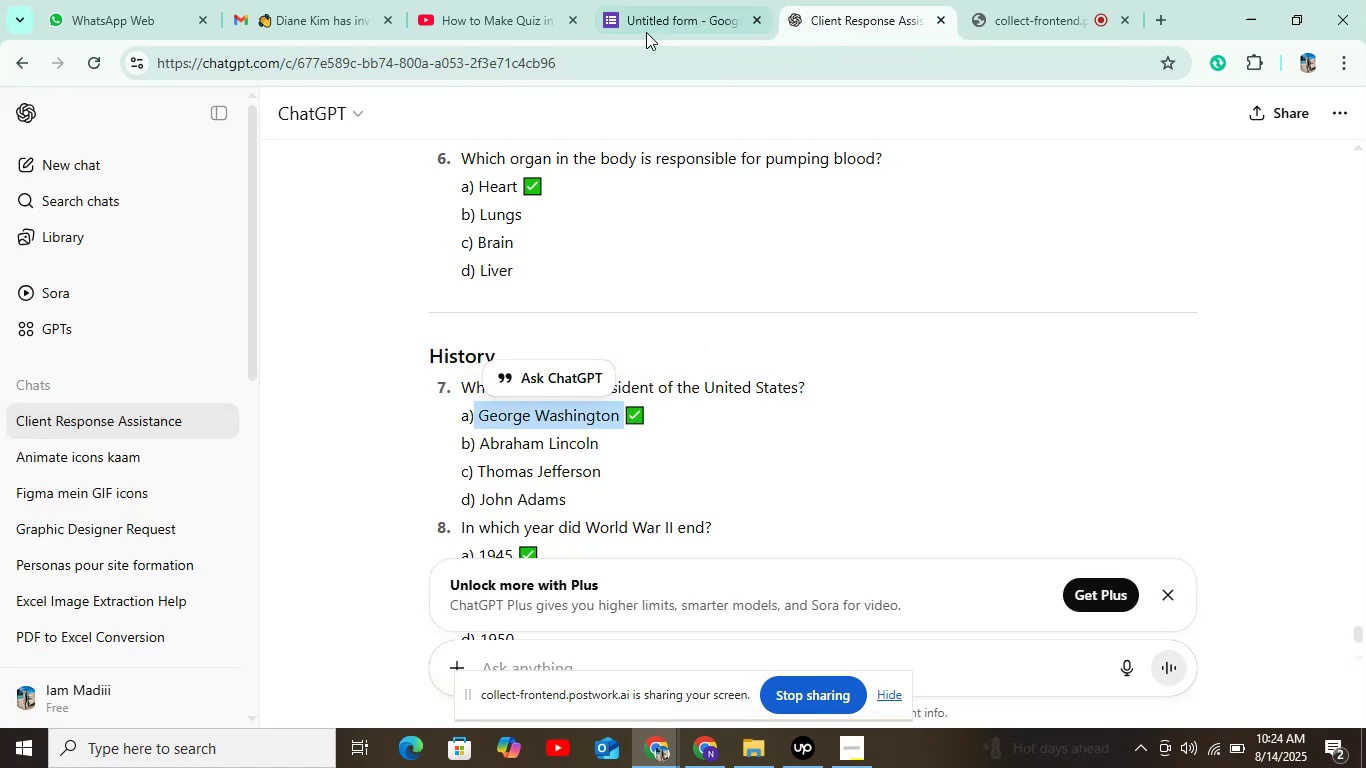 
left_click([646, 32])
 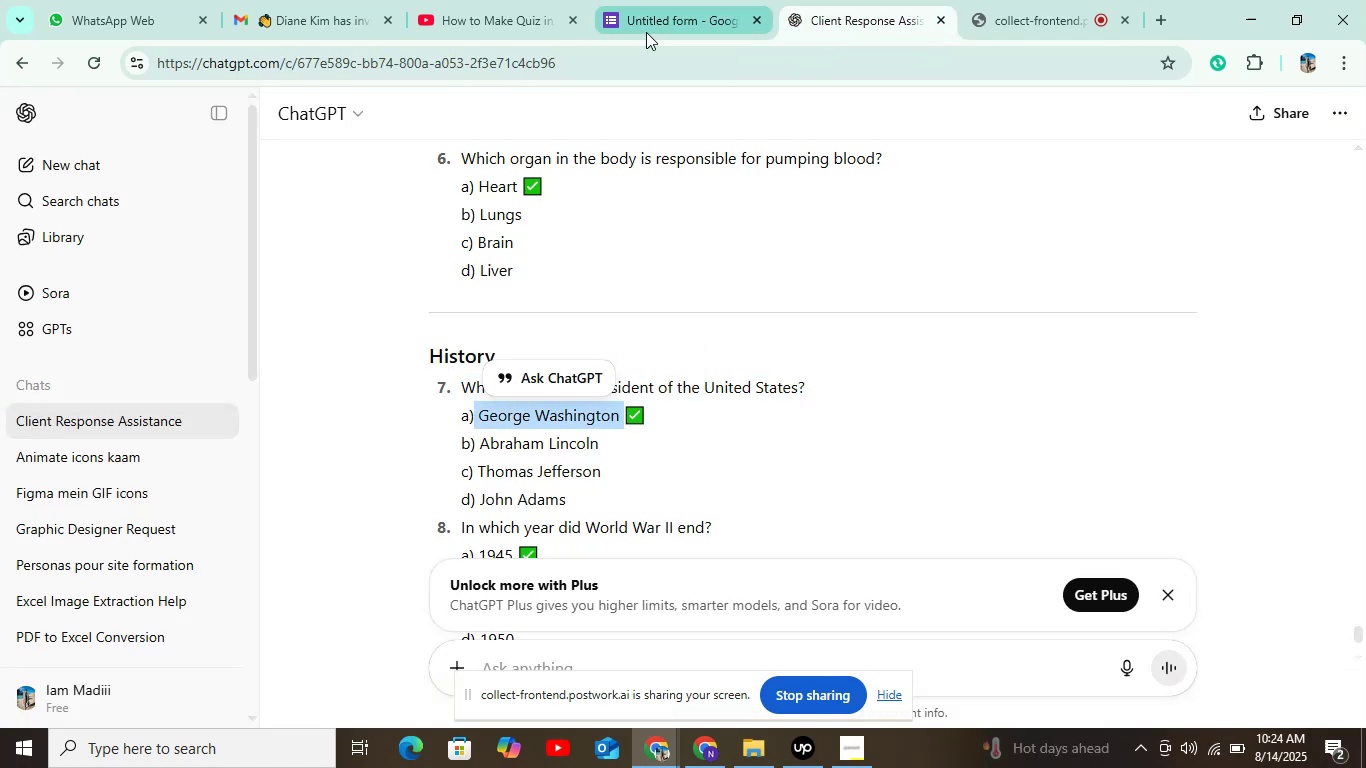 
key(Control+V)
 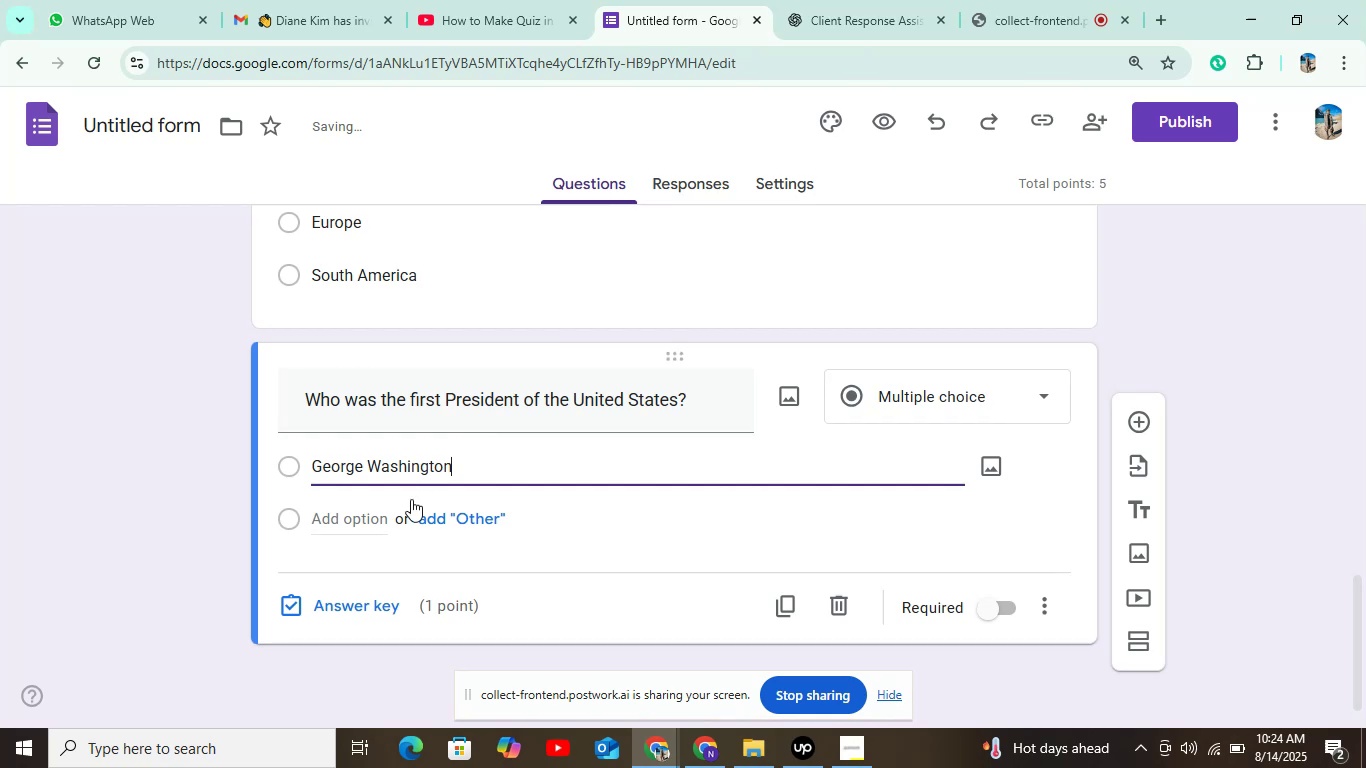 
left_click([384, 517])
 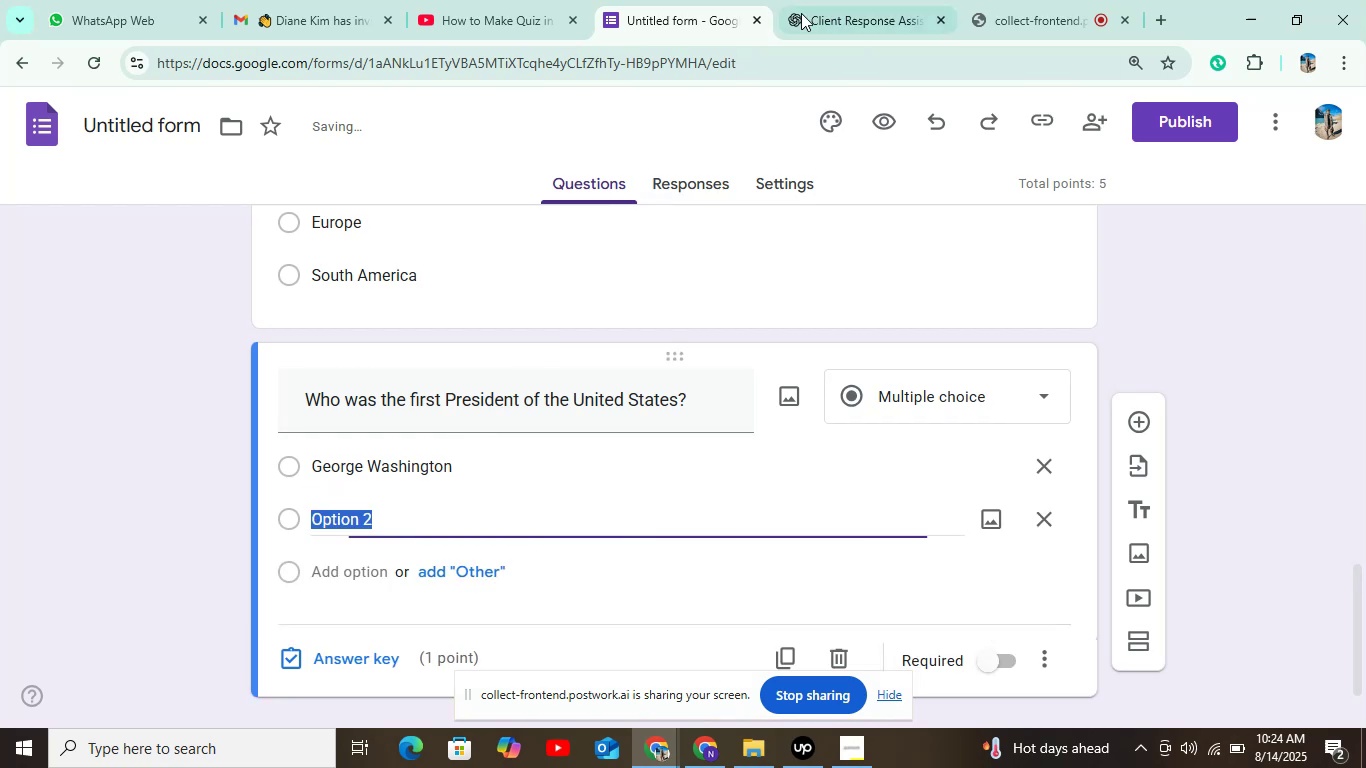 
left_click([801, 13])
 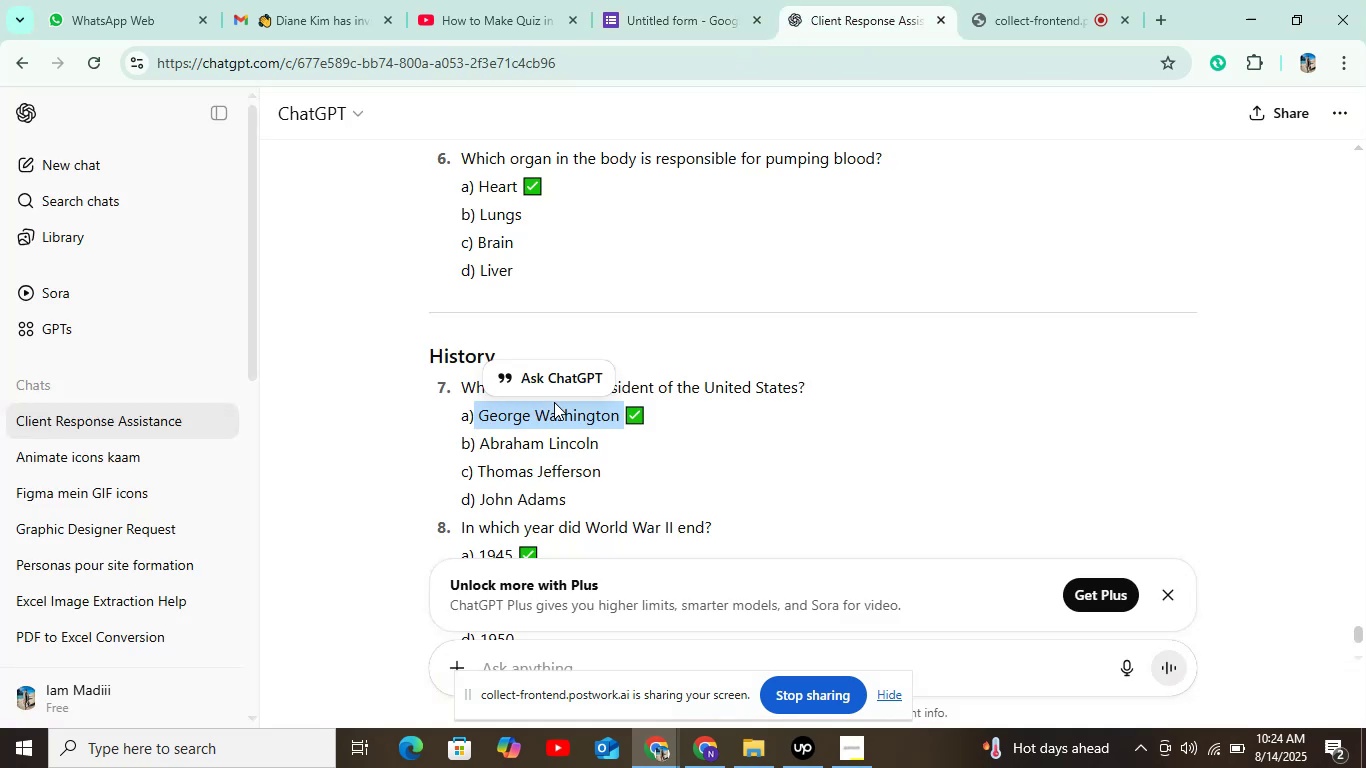 
left_click_drag(start_coordinate=[480, 446], to_coordinate=[609, 446])
 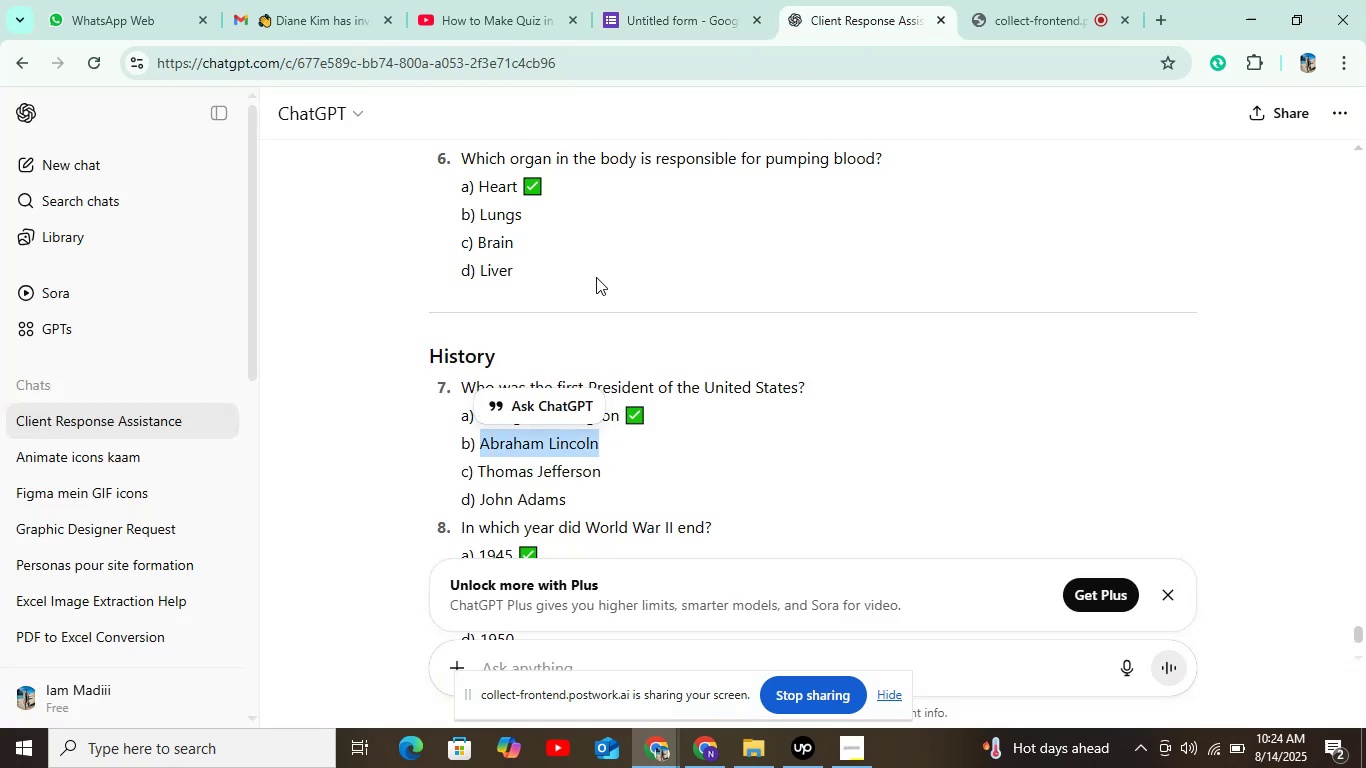 
key(Control+C)
 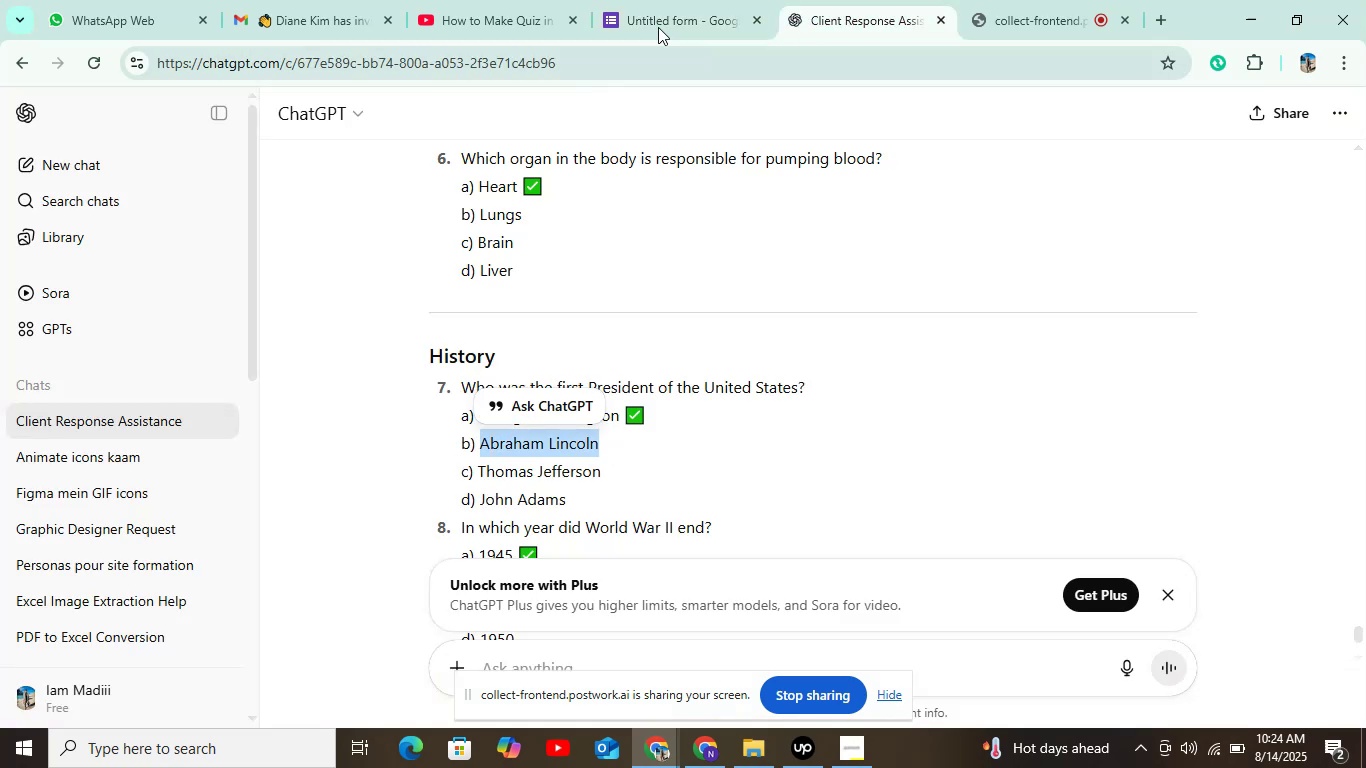 
left_click([673, 8])
 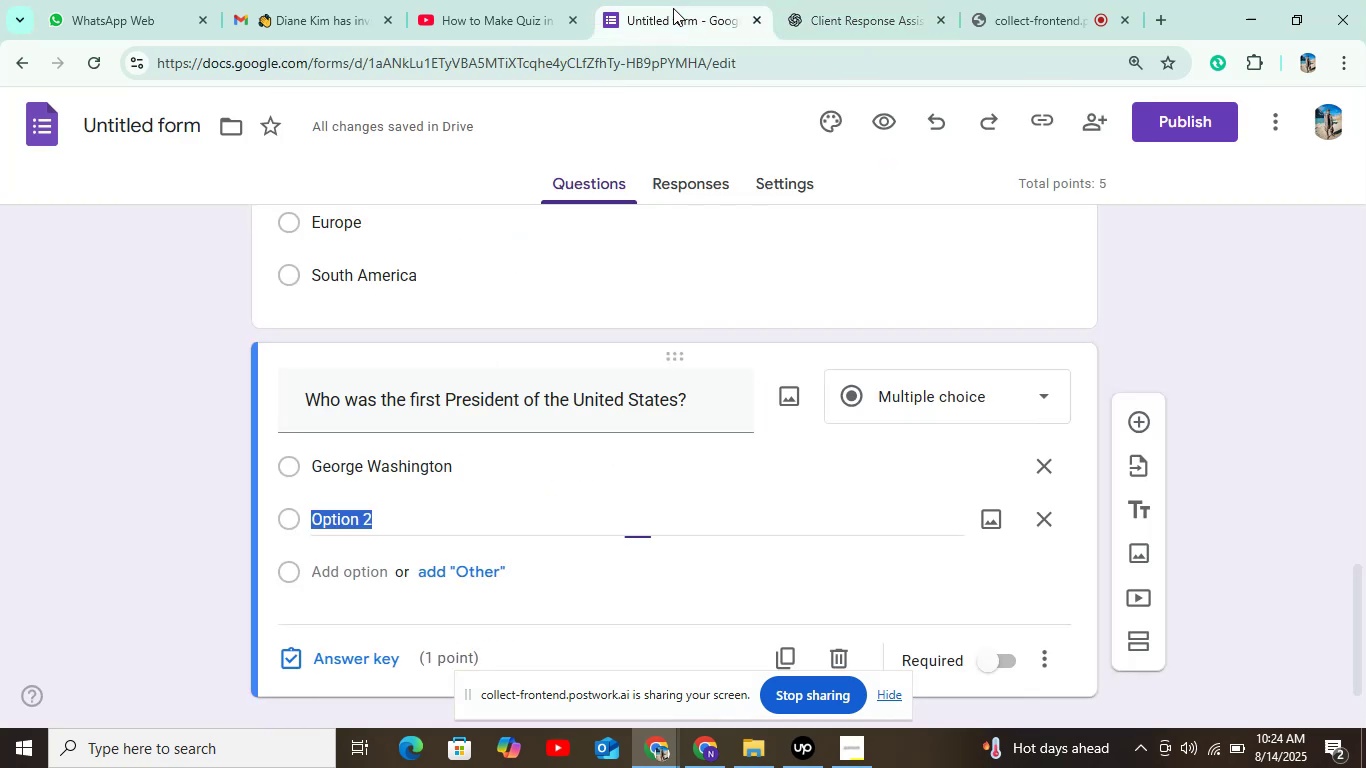 
key(Control+V)
 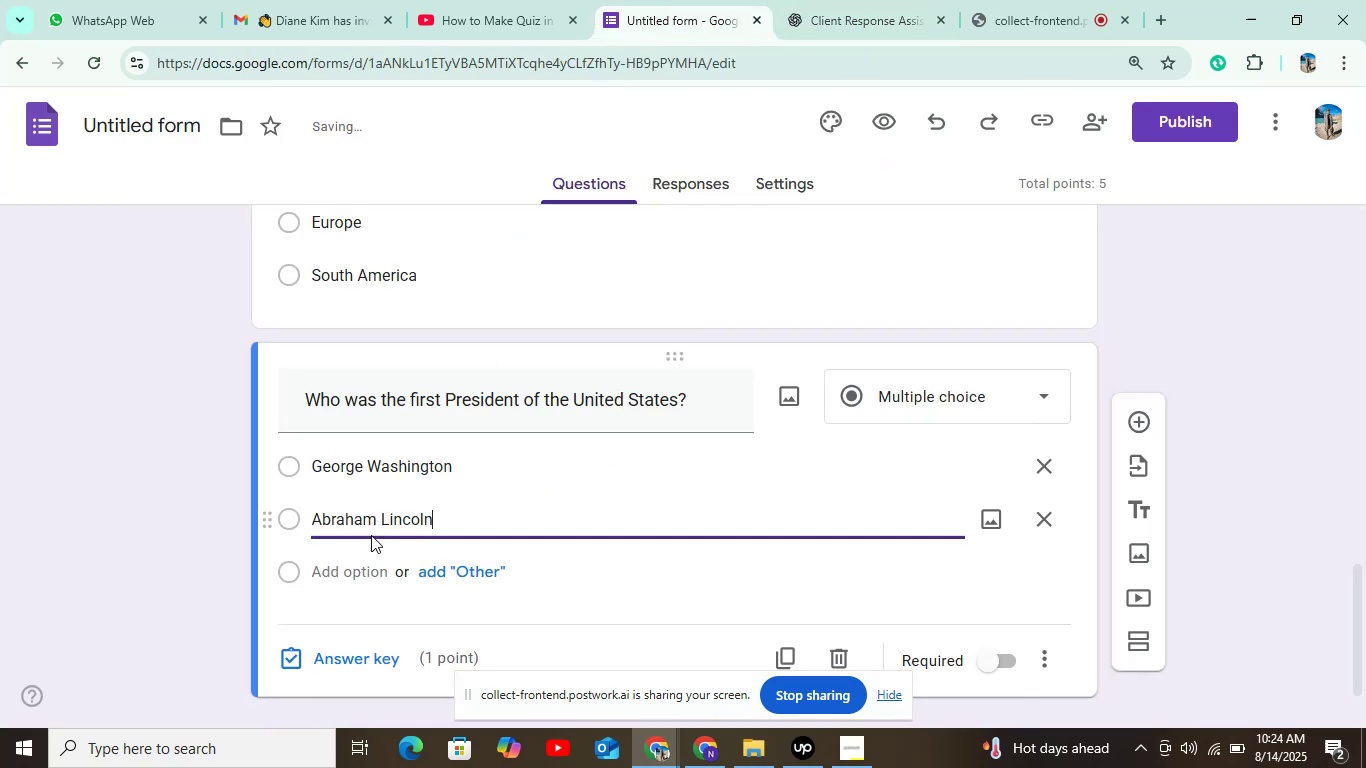 
left_click([353, 588])
 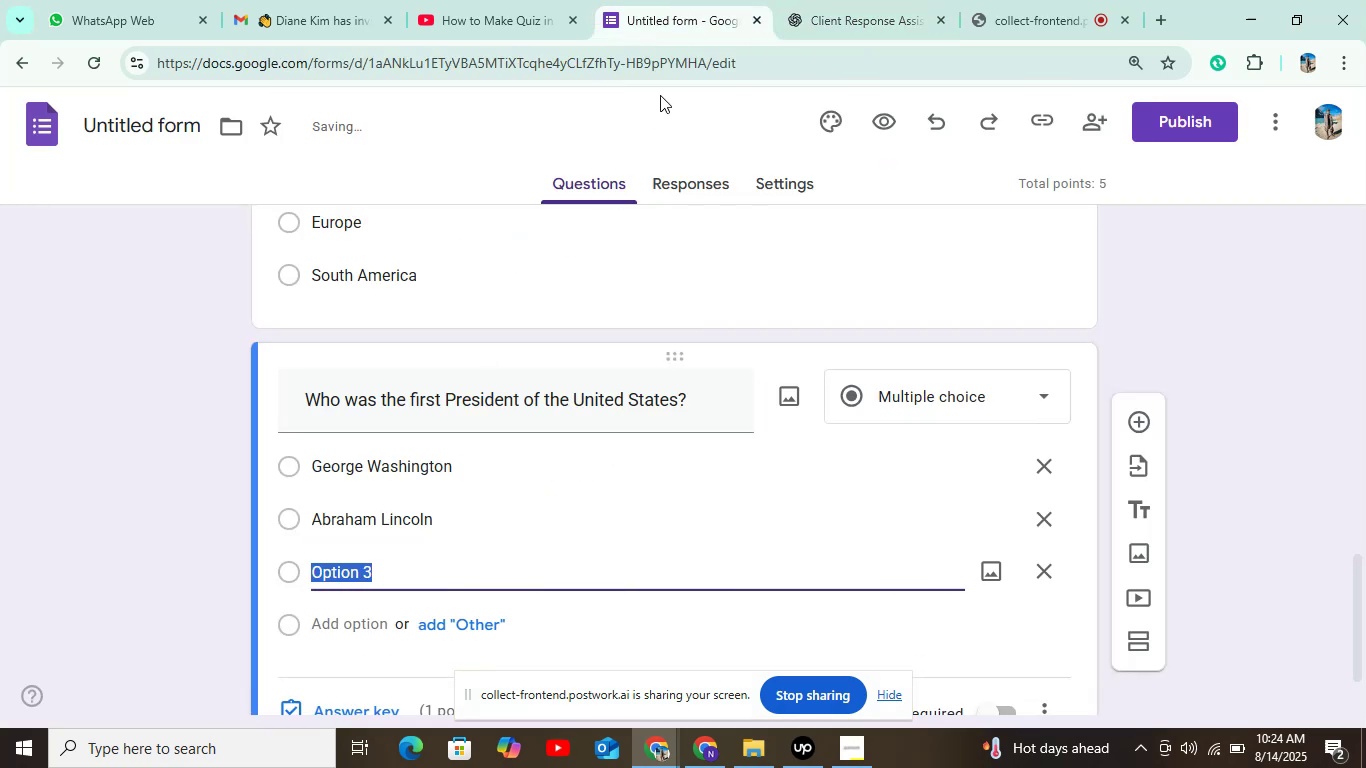 
left_click([807, 28])
 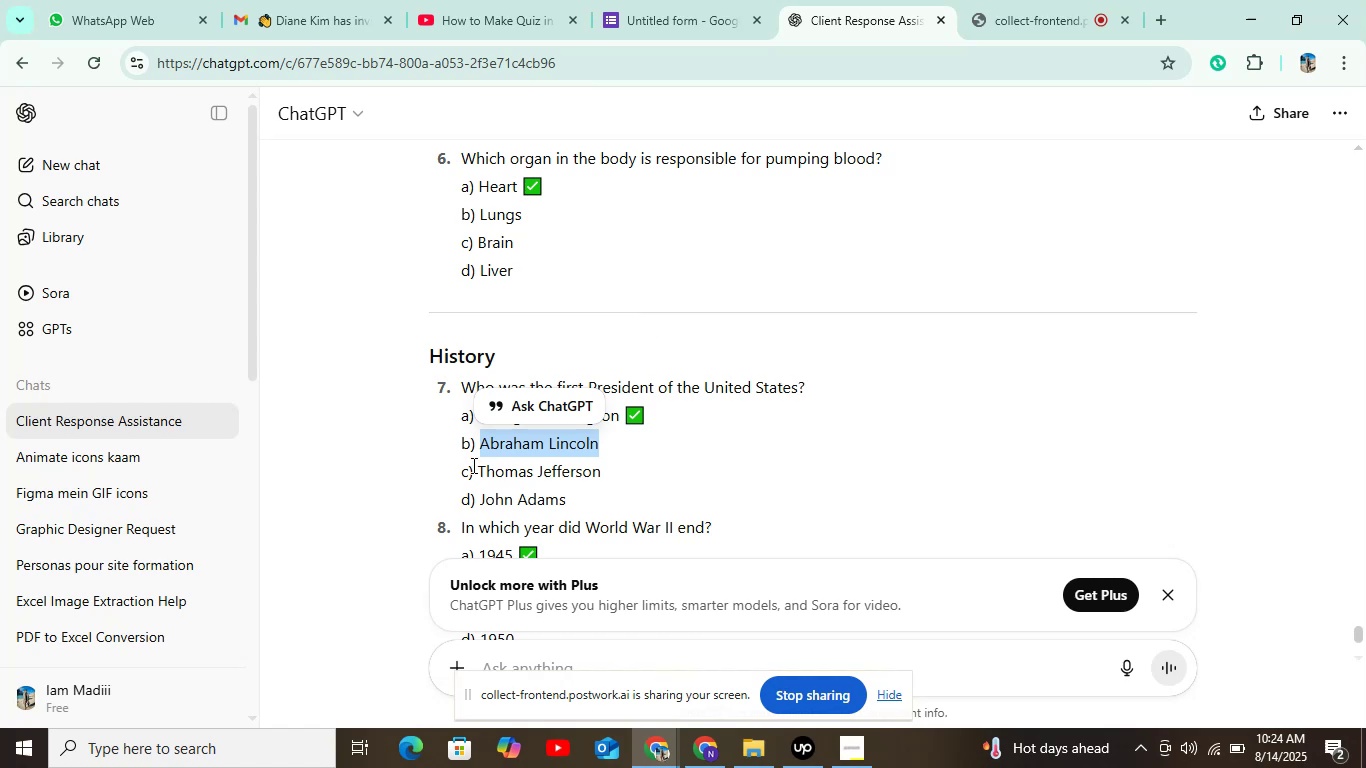 
left_click_drag(start_coordinate=[481, 470], to_coordinate=[657, 470])
 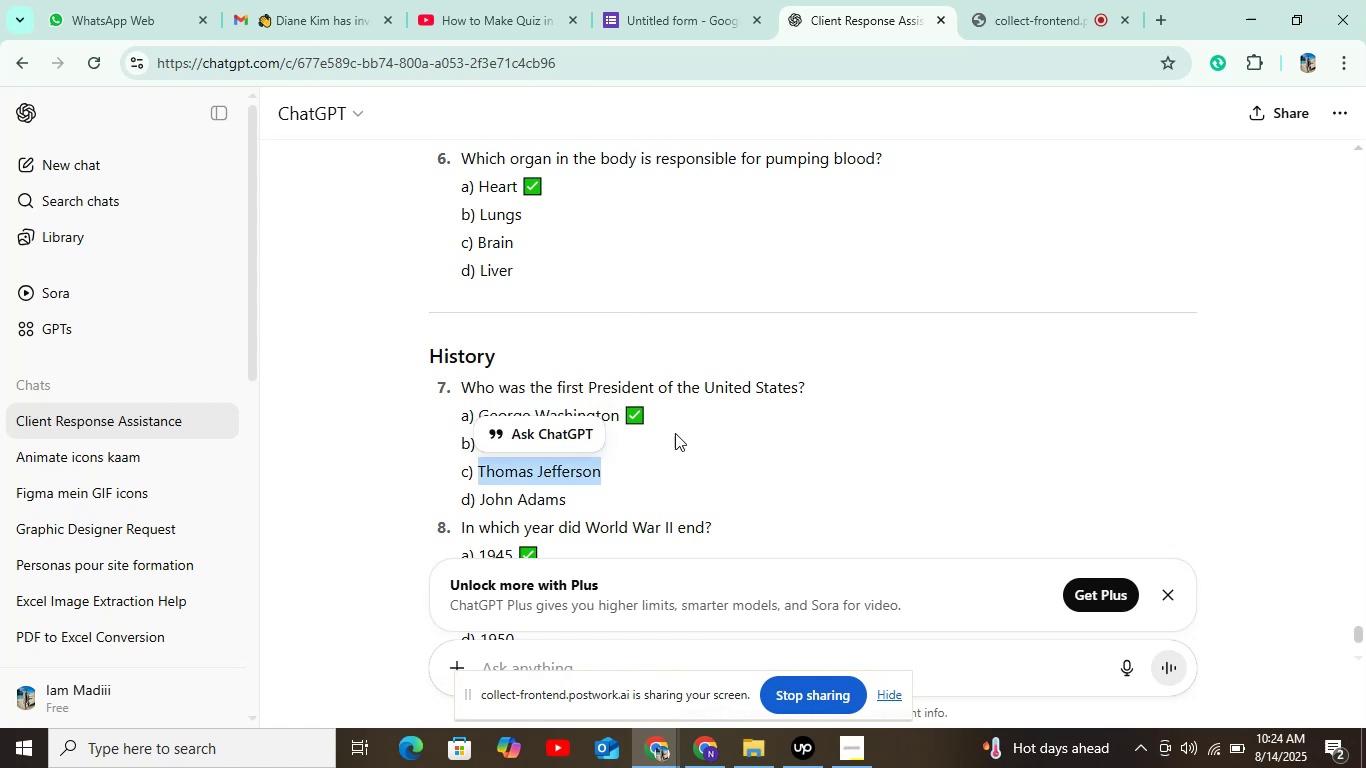 
key(Control+C)
 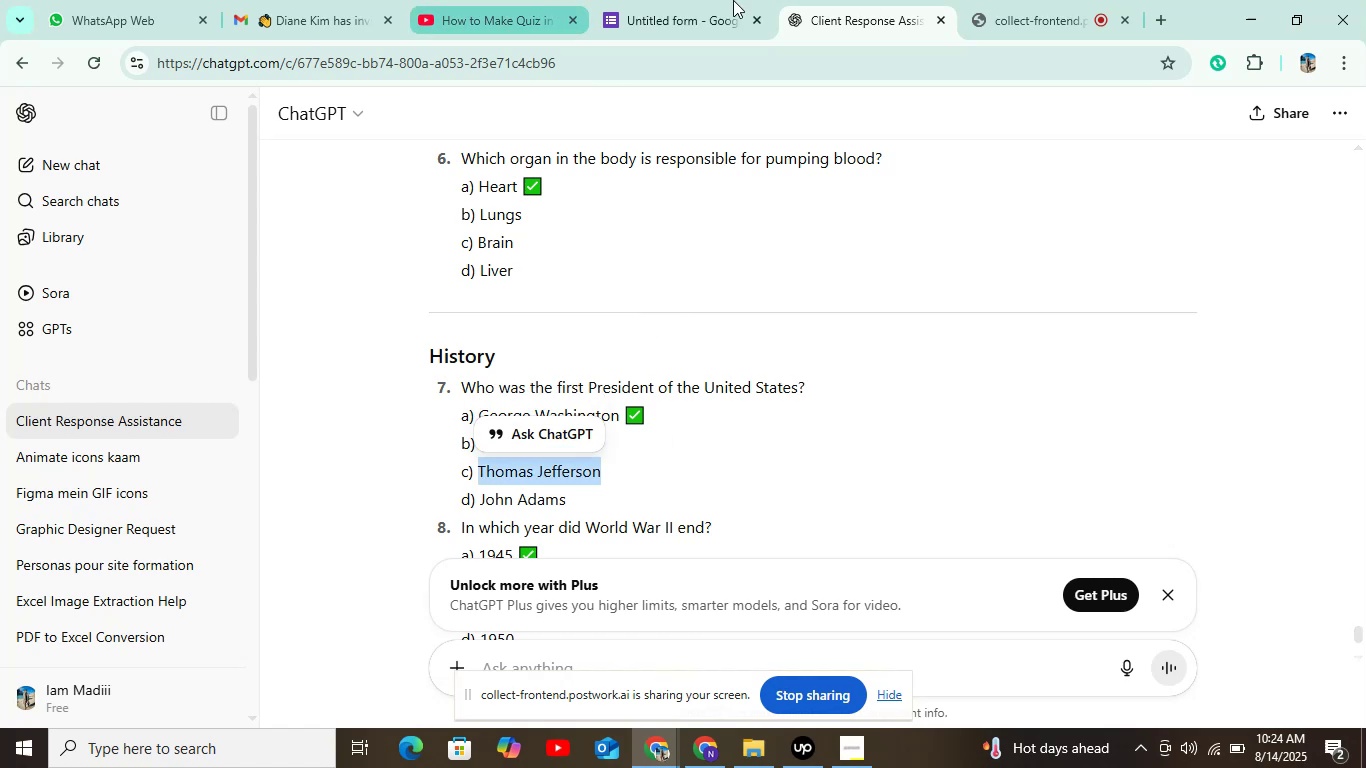 
left_click([719, 0])
 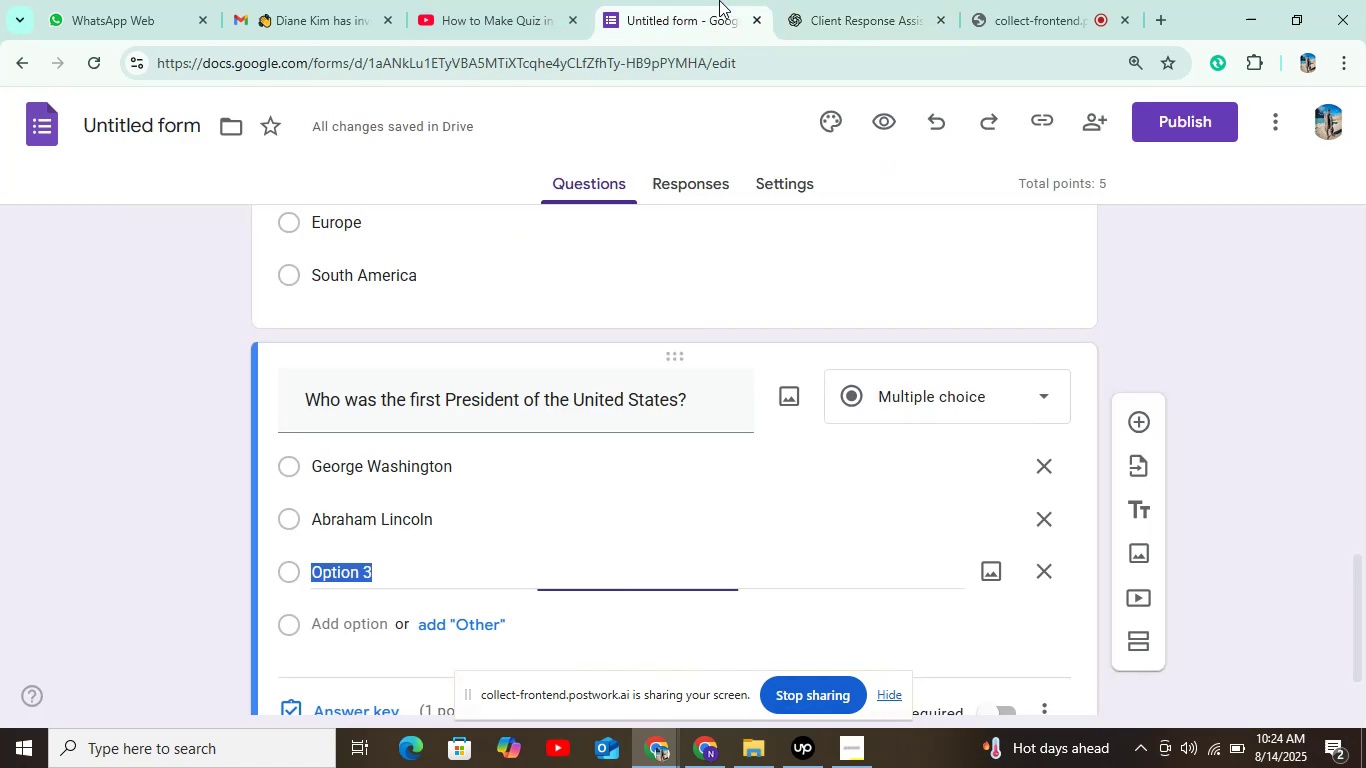 
key(Control+V)
 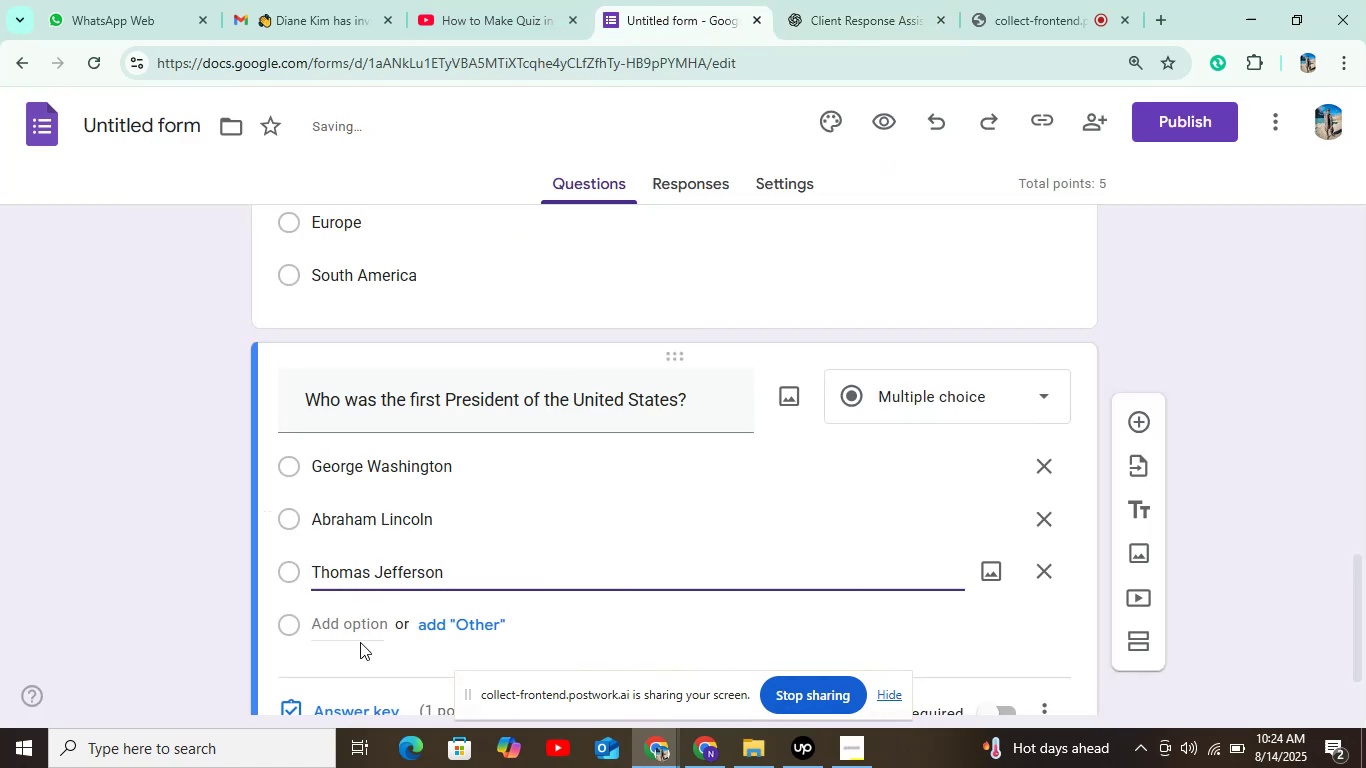 
left_click([369, 625])
 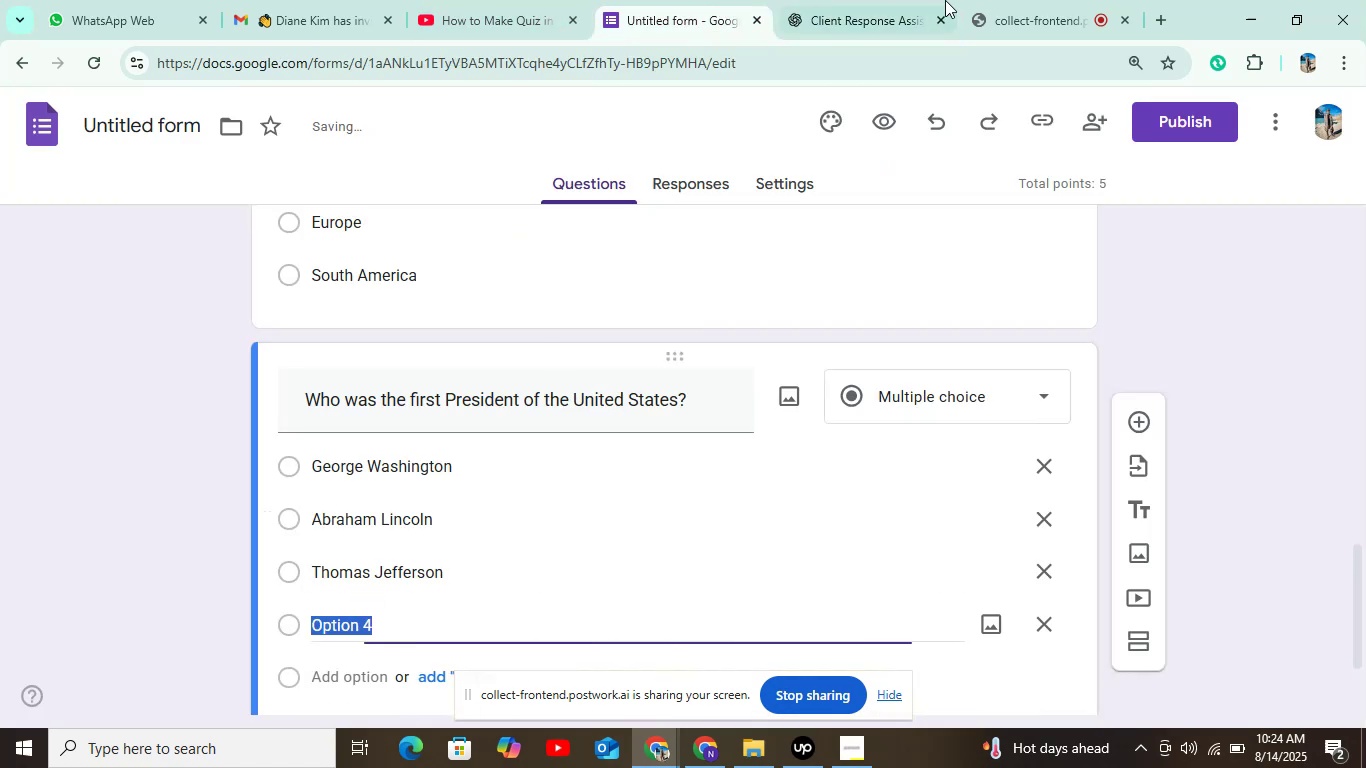 
left_click([945, 0])
 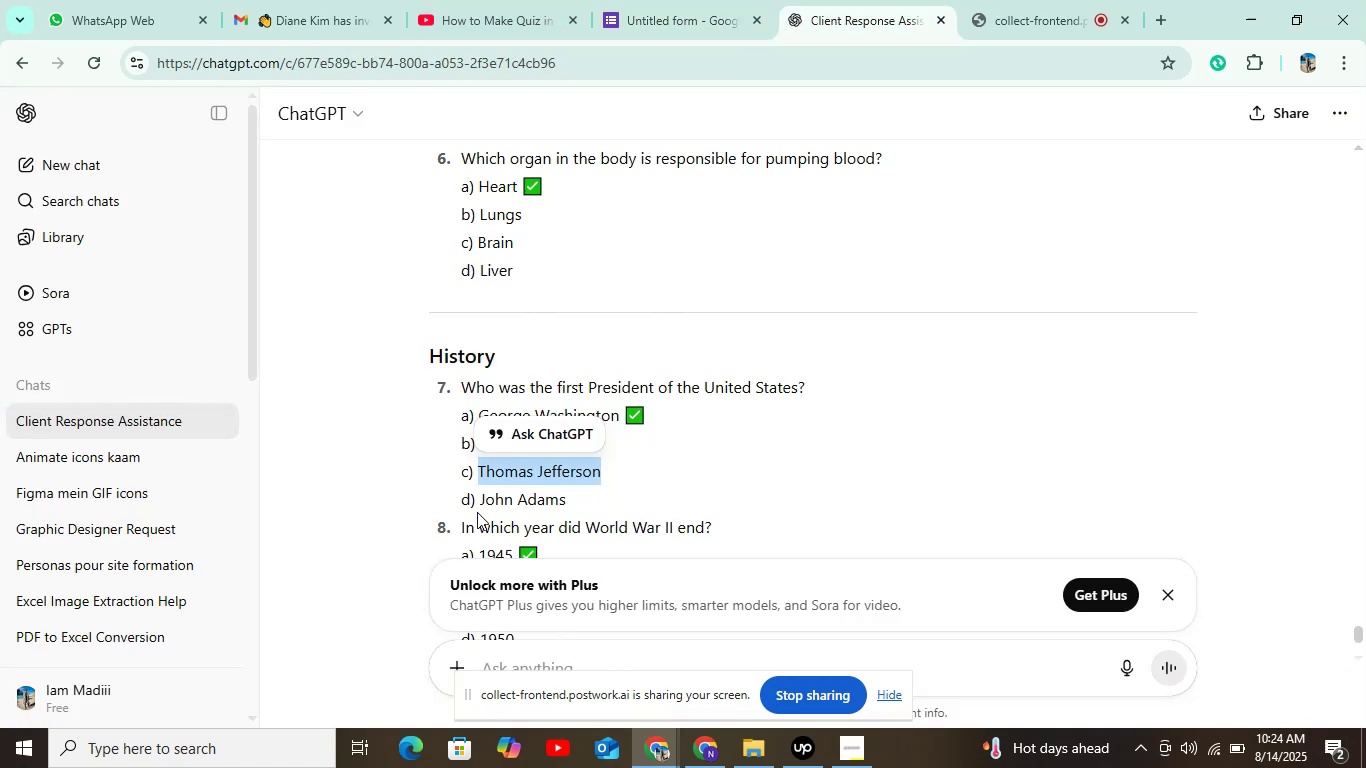 
left_click_drag(start_coordinate=[478, 493], to_coordinate=[627, 501])
 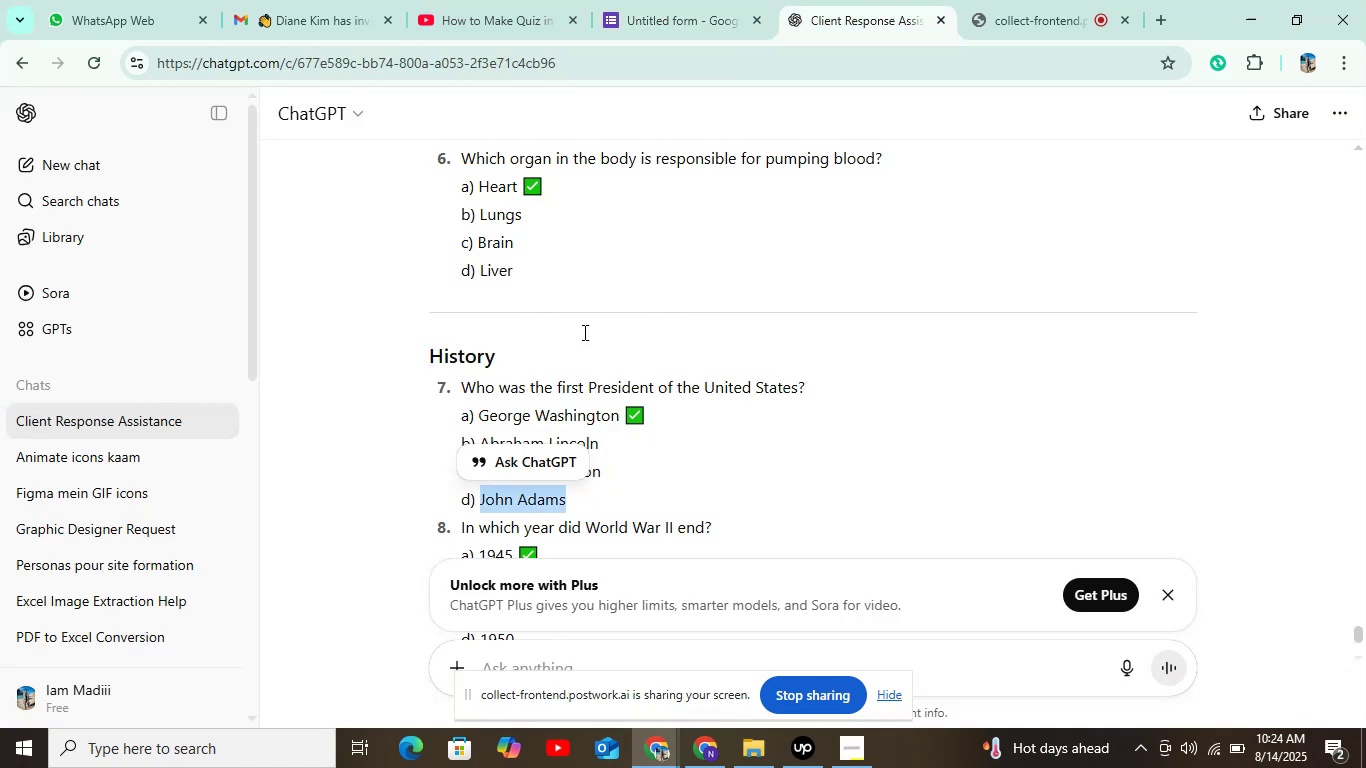 
key(Control+C)
 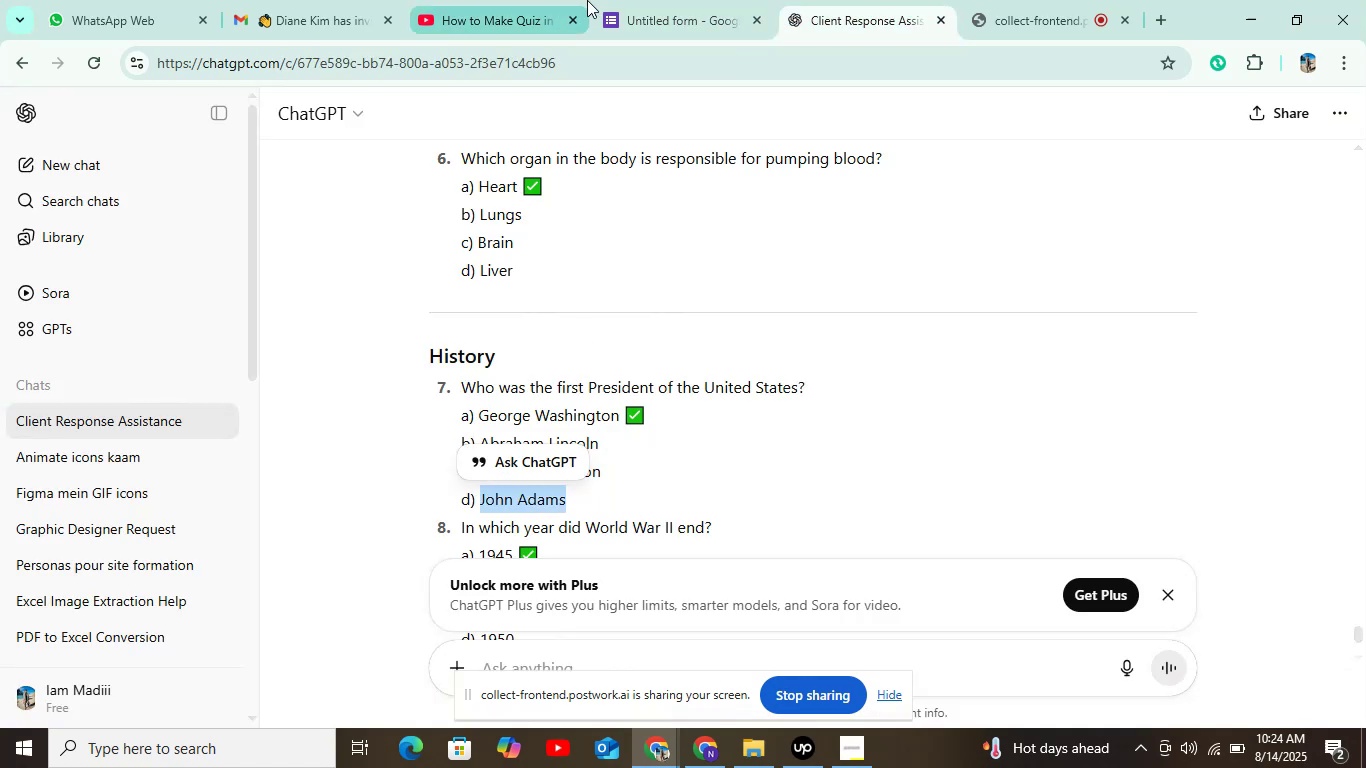 
left_click([698, 3])
 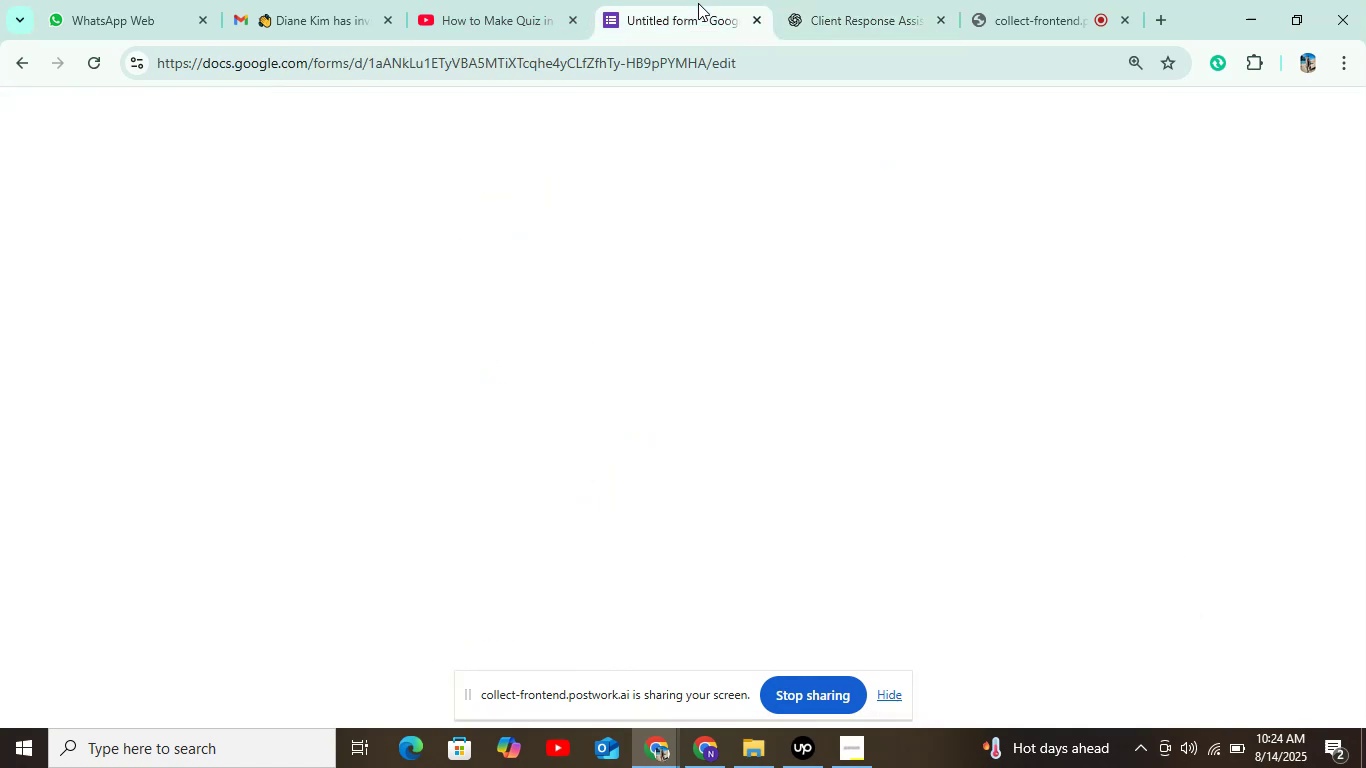 
key(Control+V)
 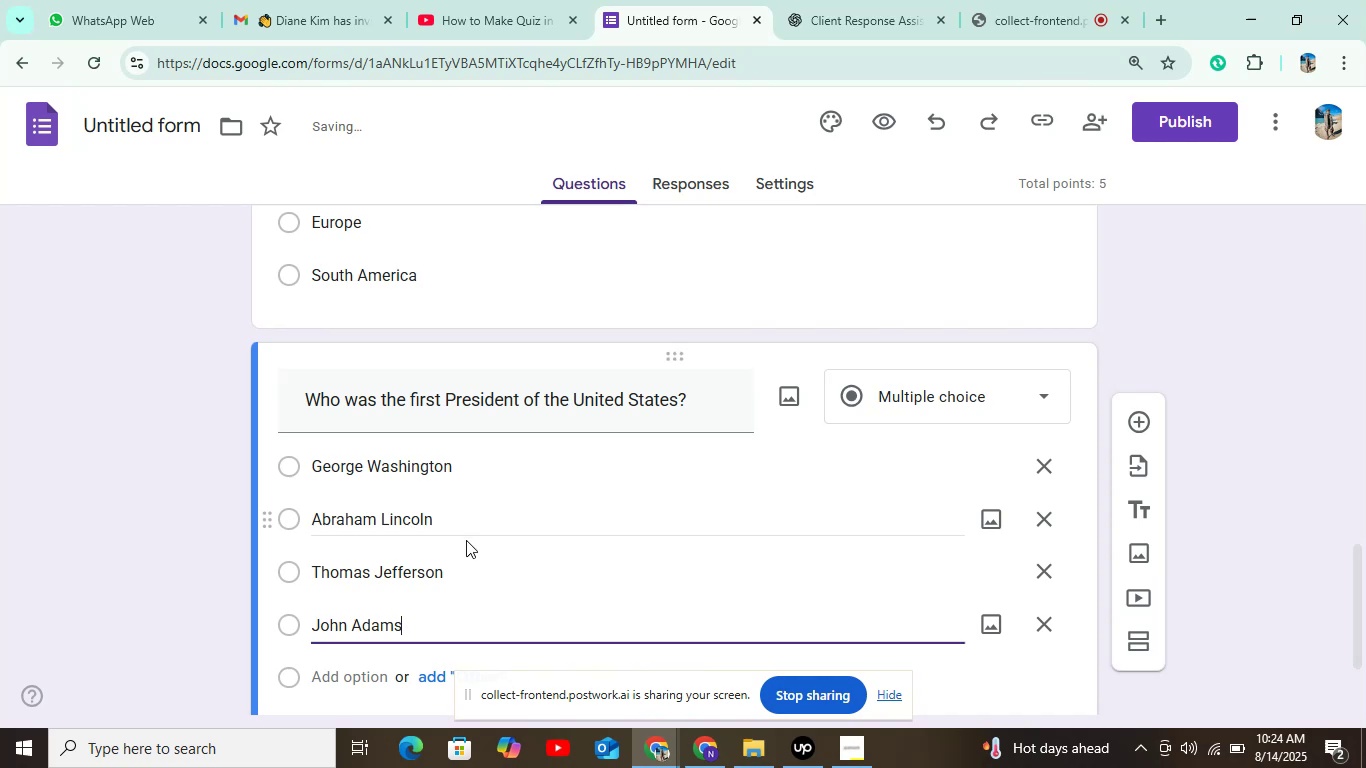 
scroll: coordinate [466, 540], scroll_direction: down, amount: 2.0
 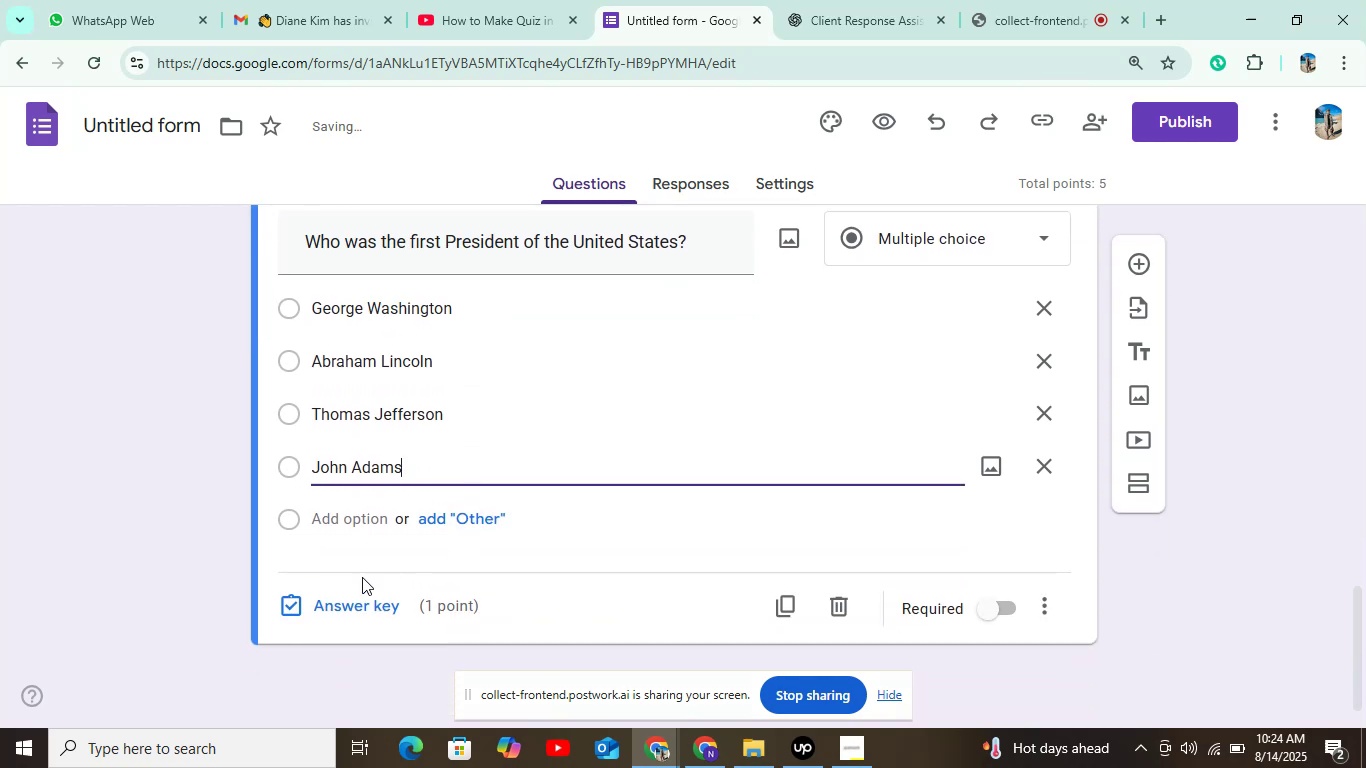 
left_click([352, 600])
 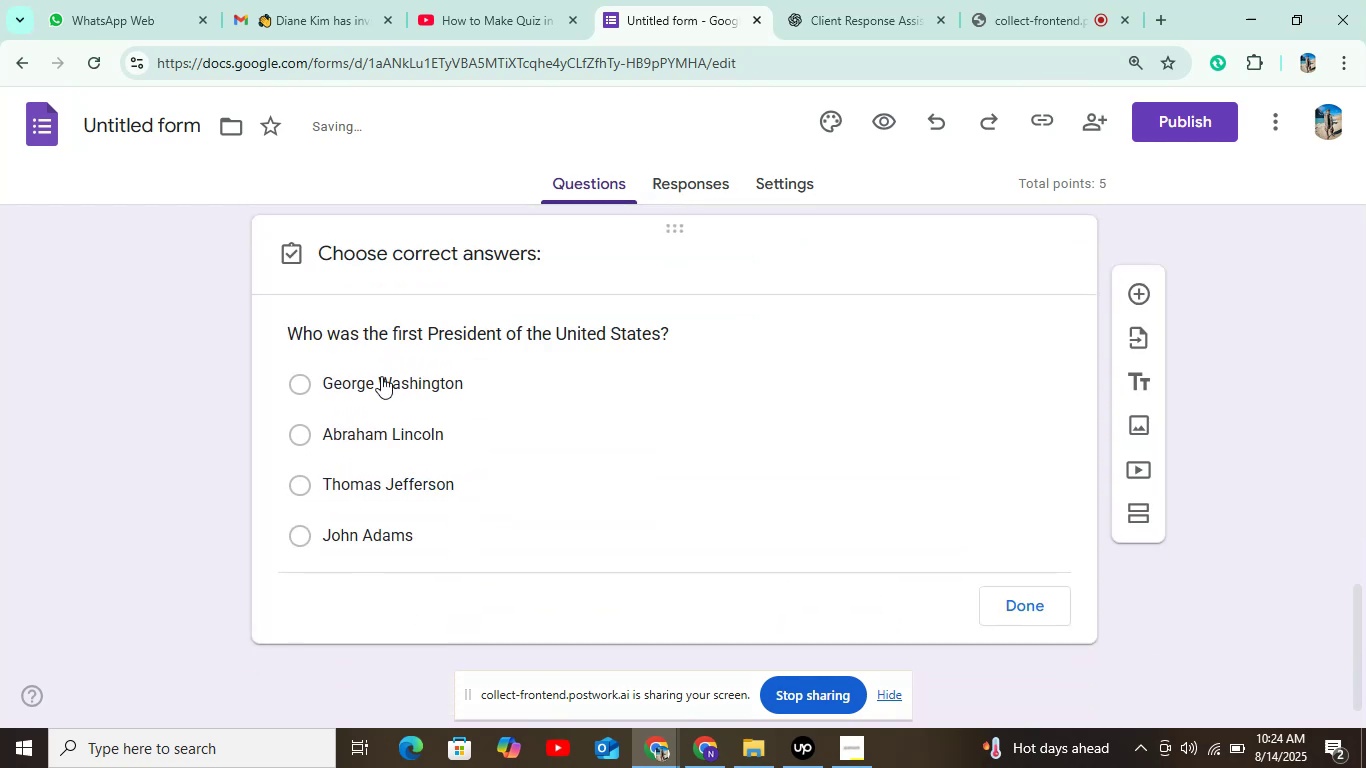 
left_click([381, 366])
 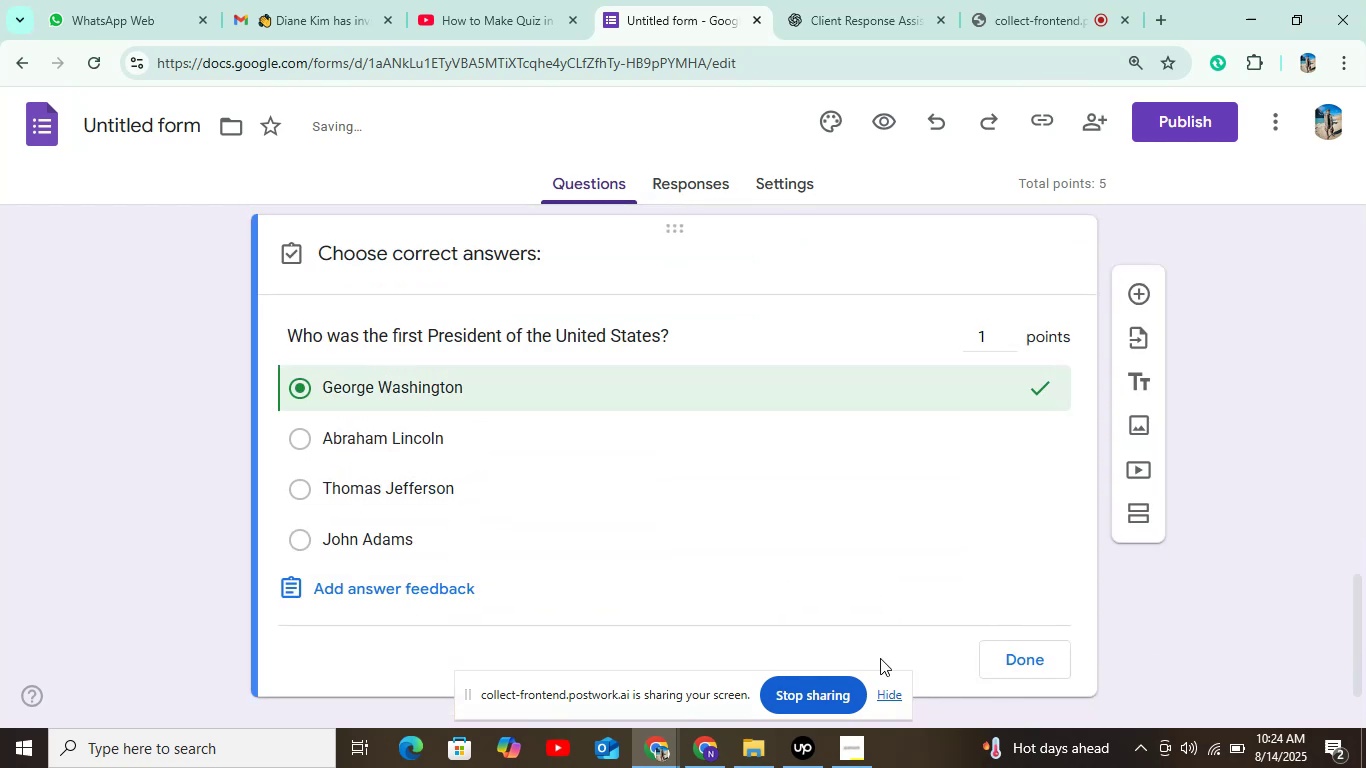 
left_click([1015, 665])
 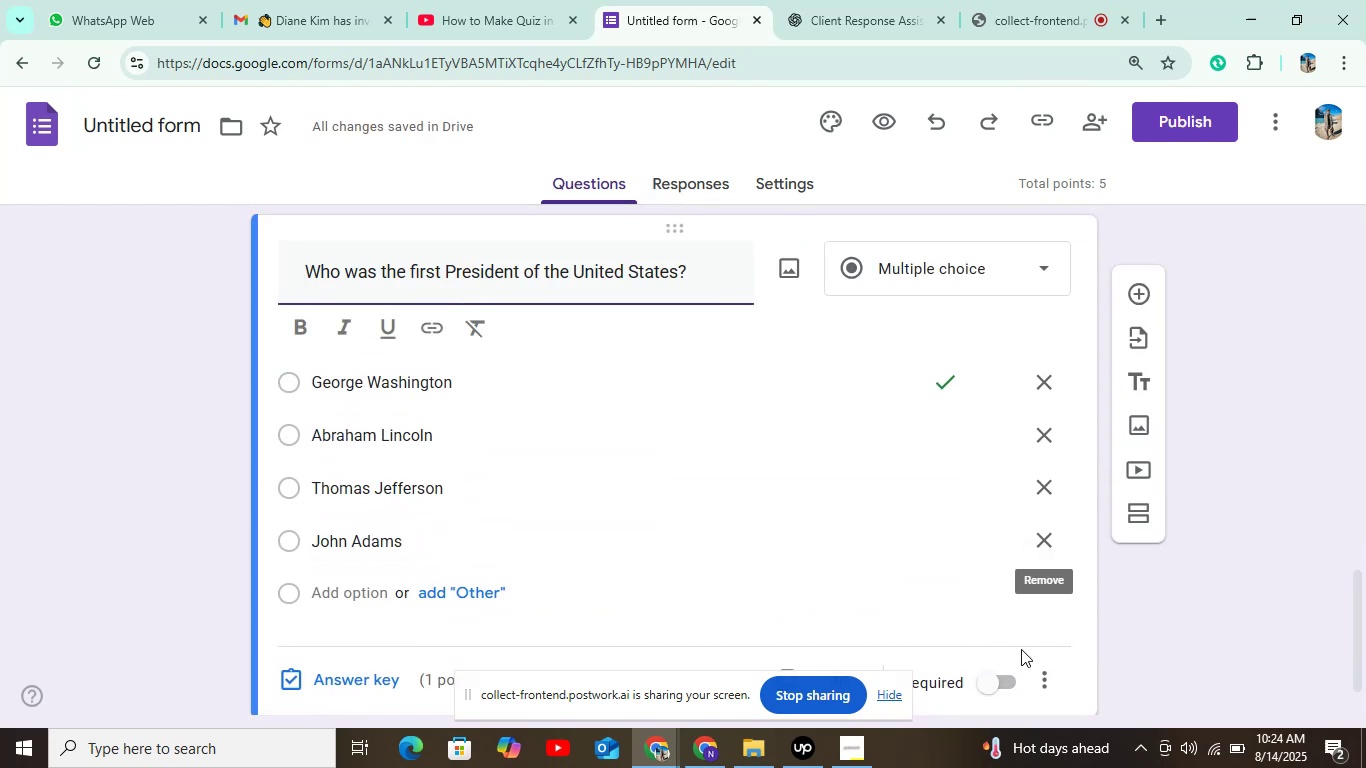 
left_click([1001, 684])
 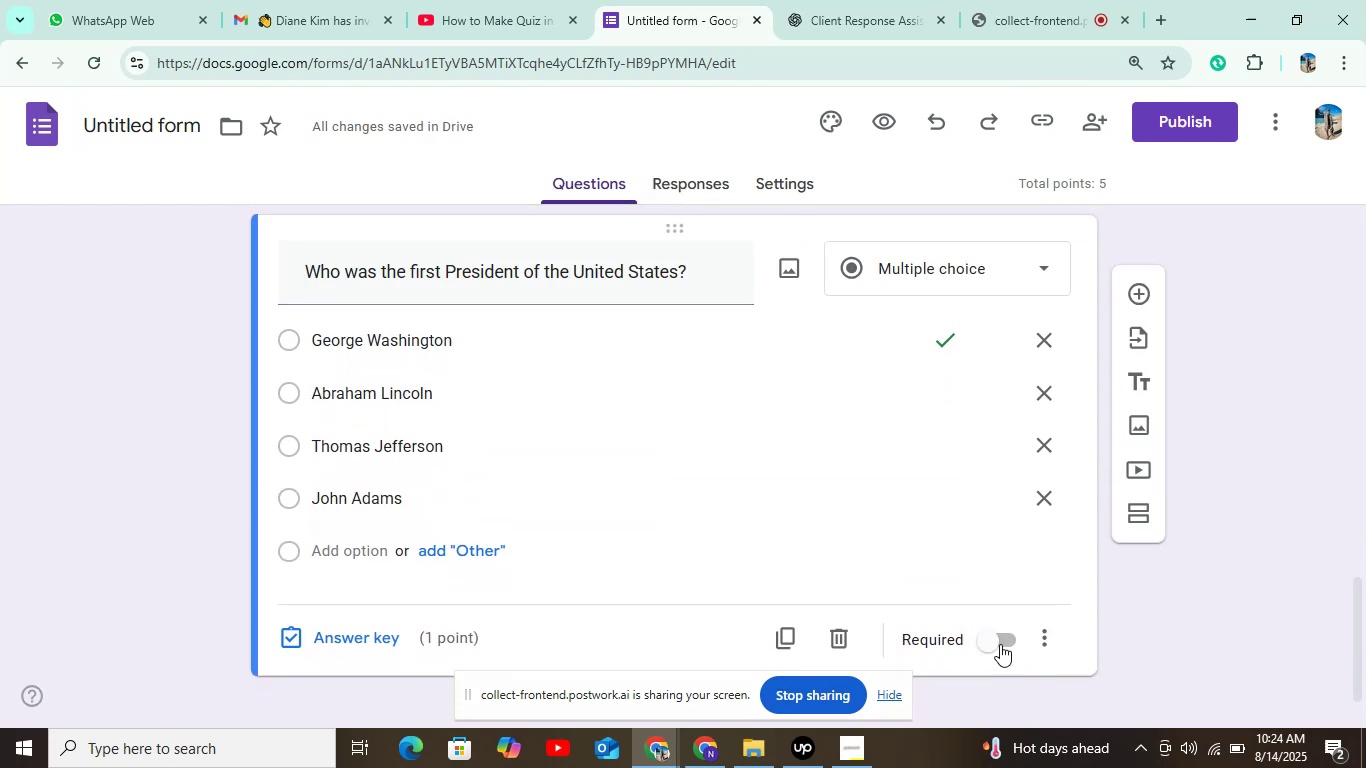 
left_click([1000, 643])
 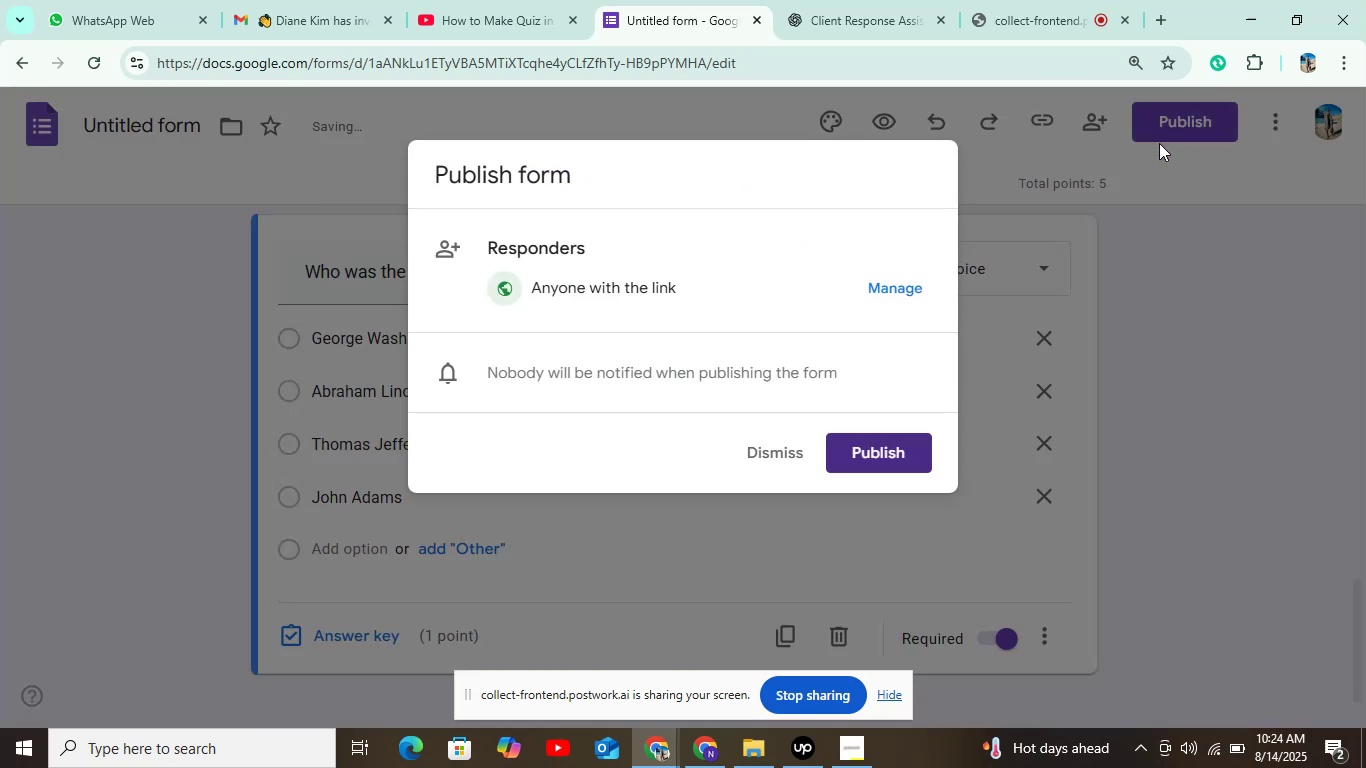 
left_click([910, 445])
 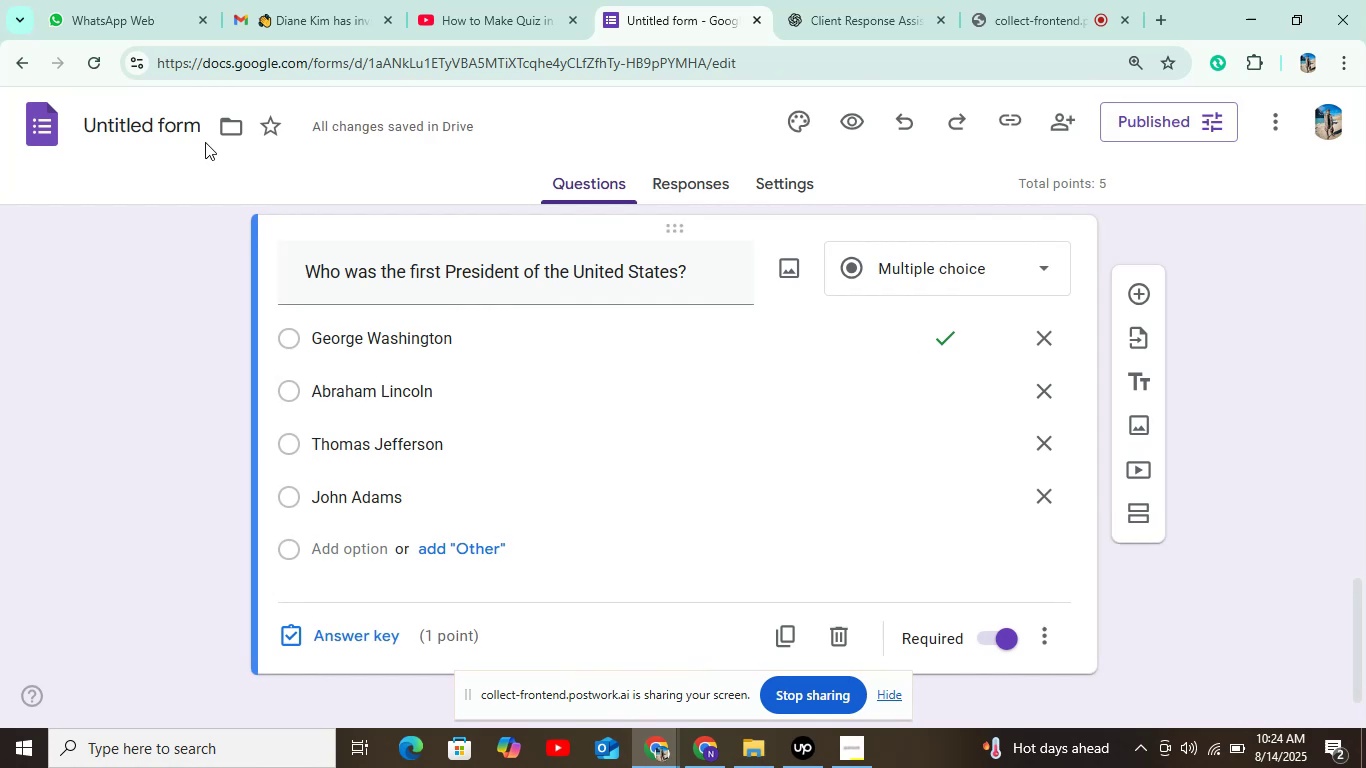 
left_click([45, 131])
 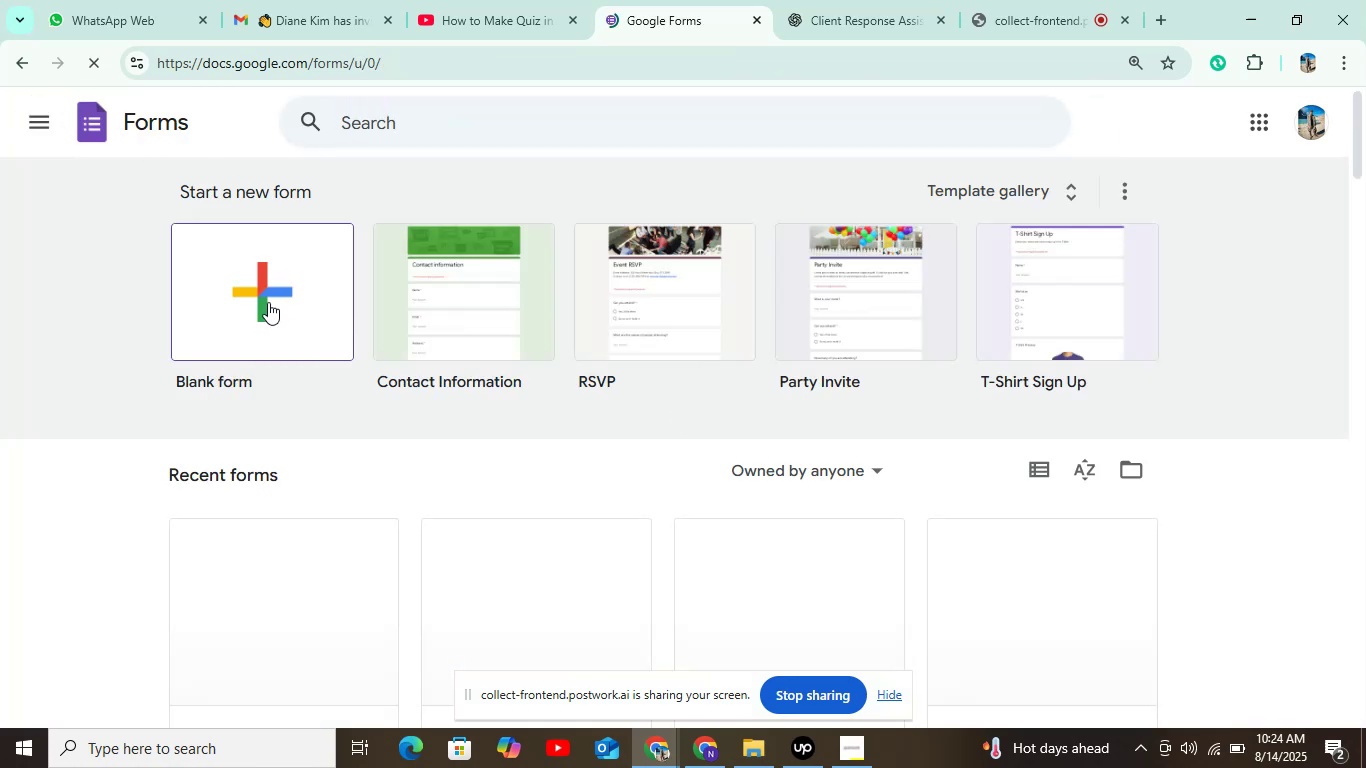 
left_click([268, 302])
 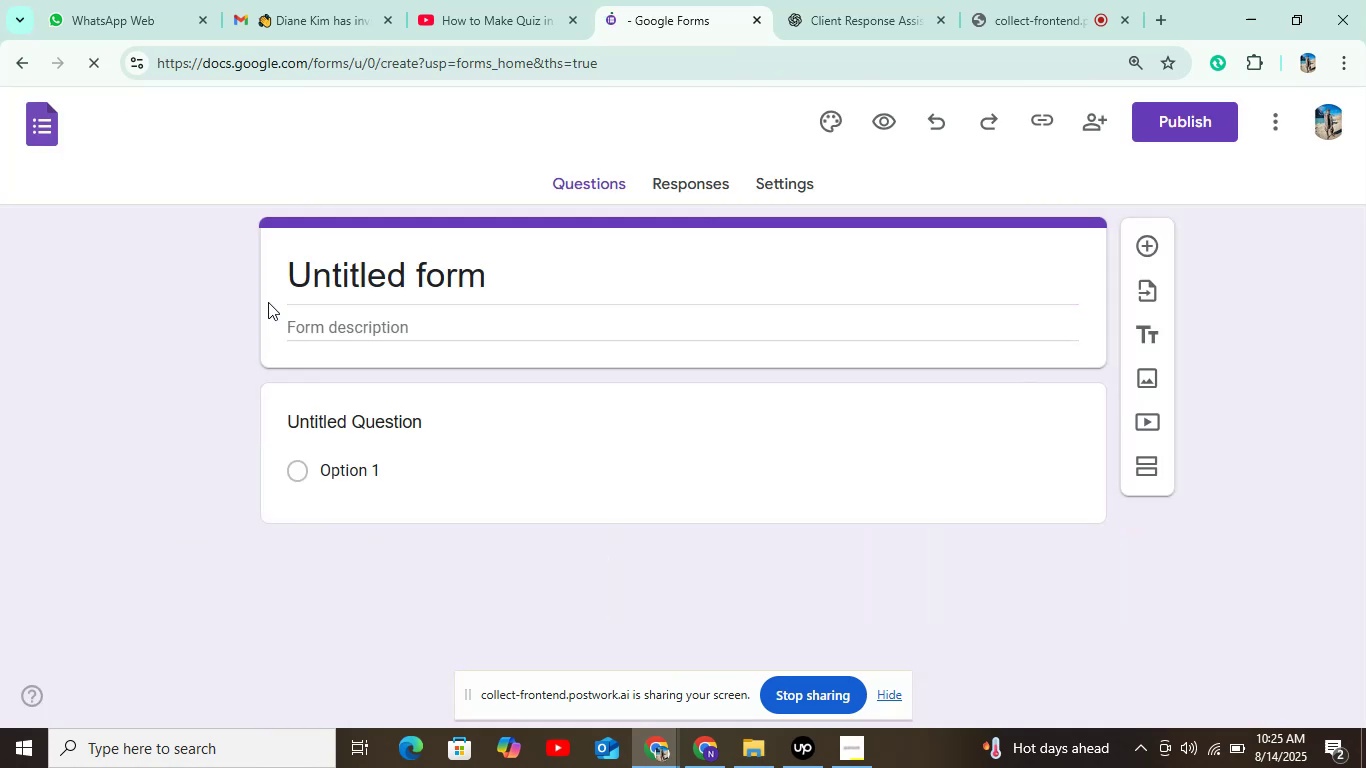 
left_click([883, 0])
 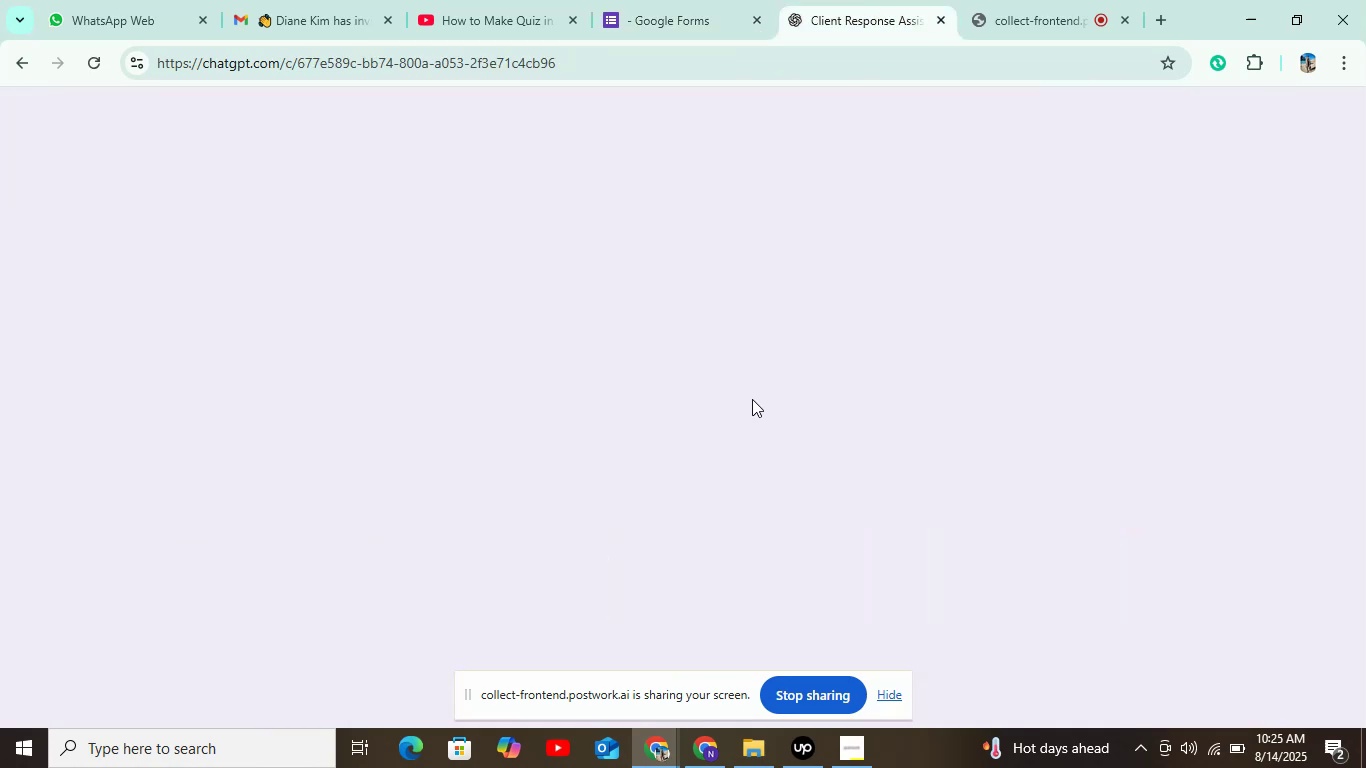 
mouse_move([711, 440])
 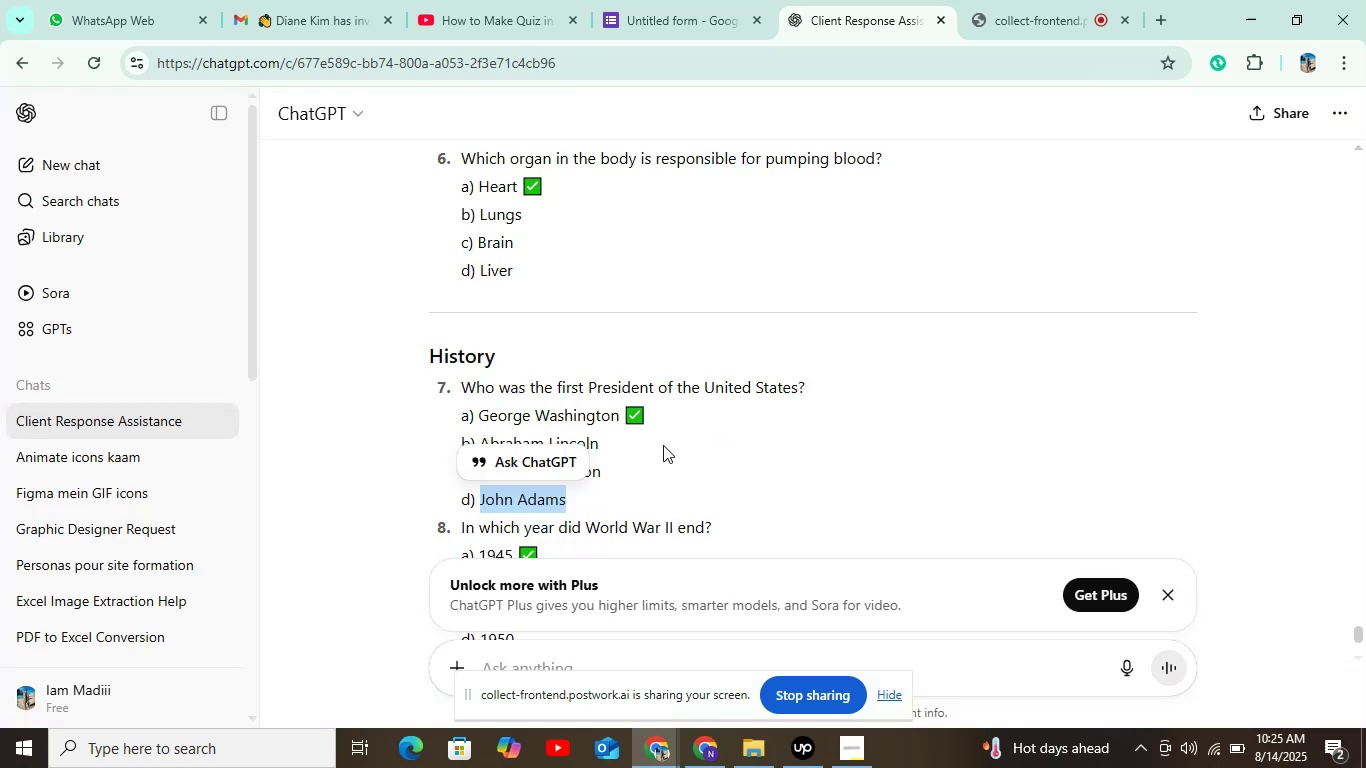 
scroll: coordinate [663, 445], scroll_direction: down, amount: 2.0
 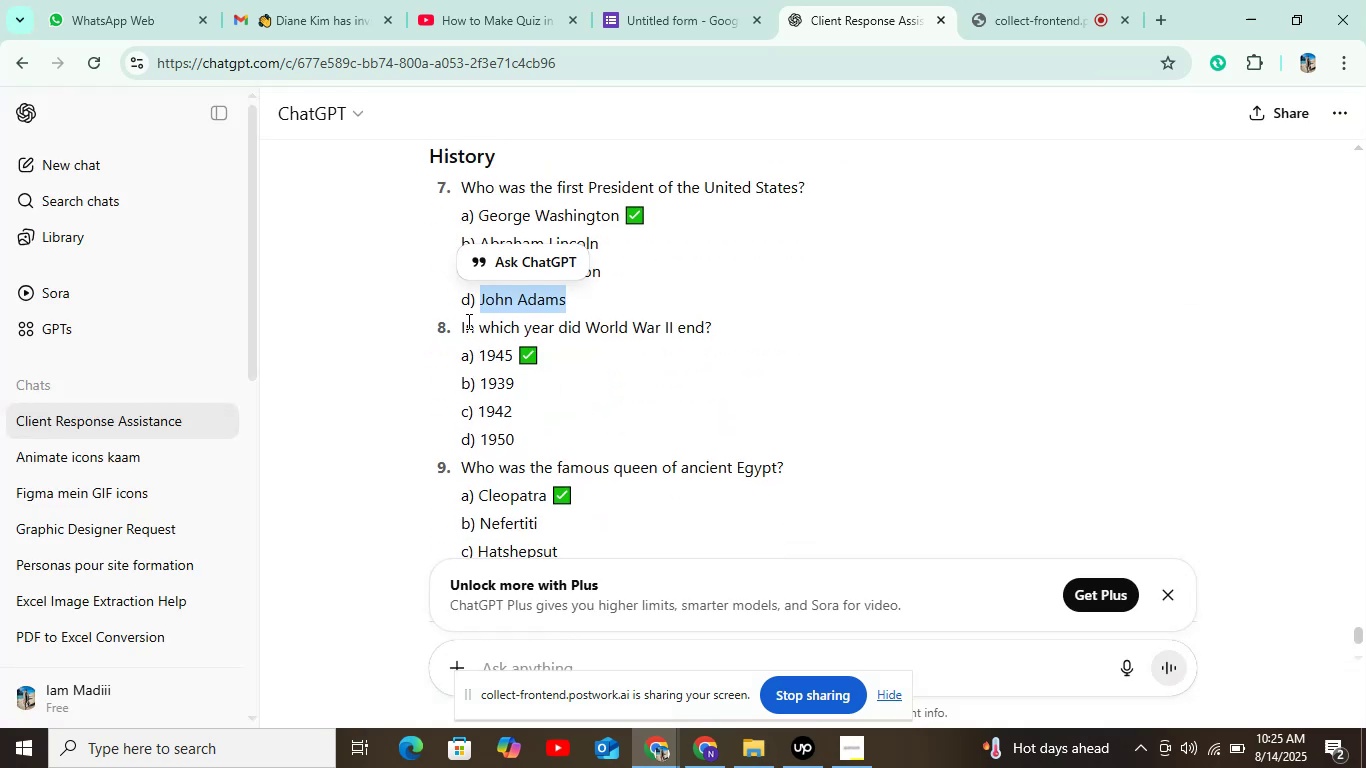 
left_click_drag(start_coordinate=[463, 323], to_coordinate=[739, 323])
 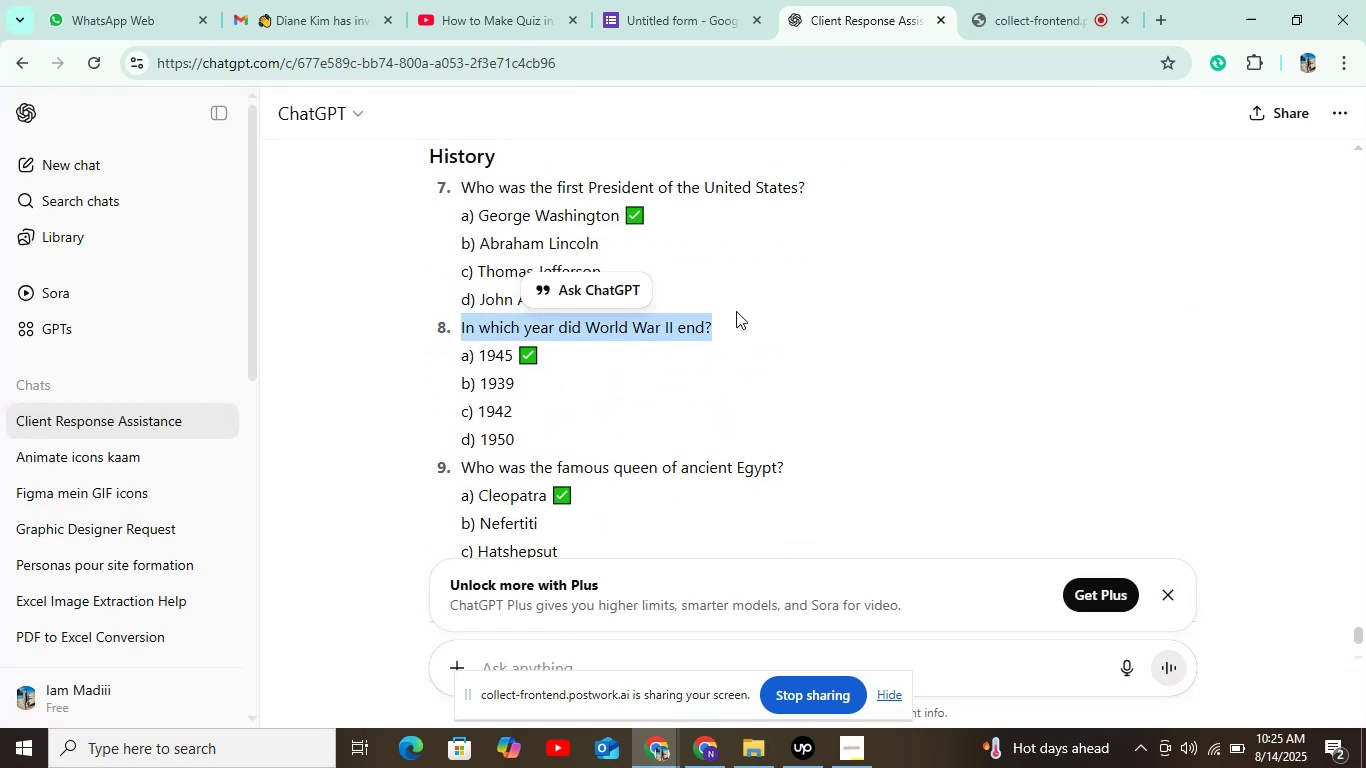 
key(Control+C)
 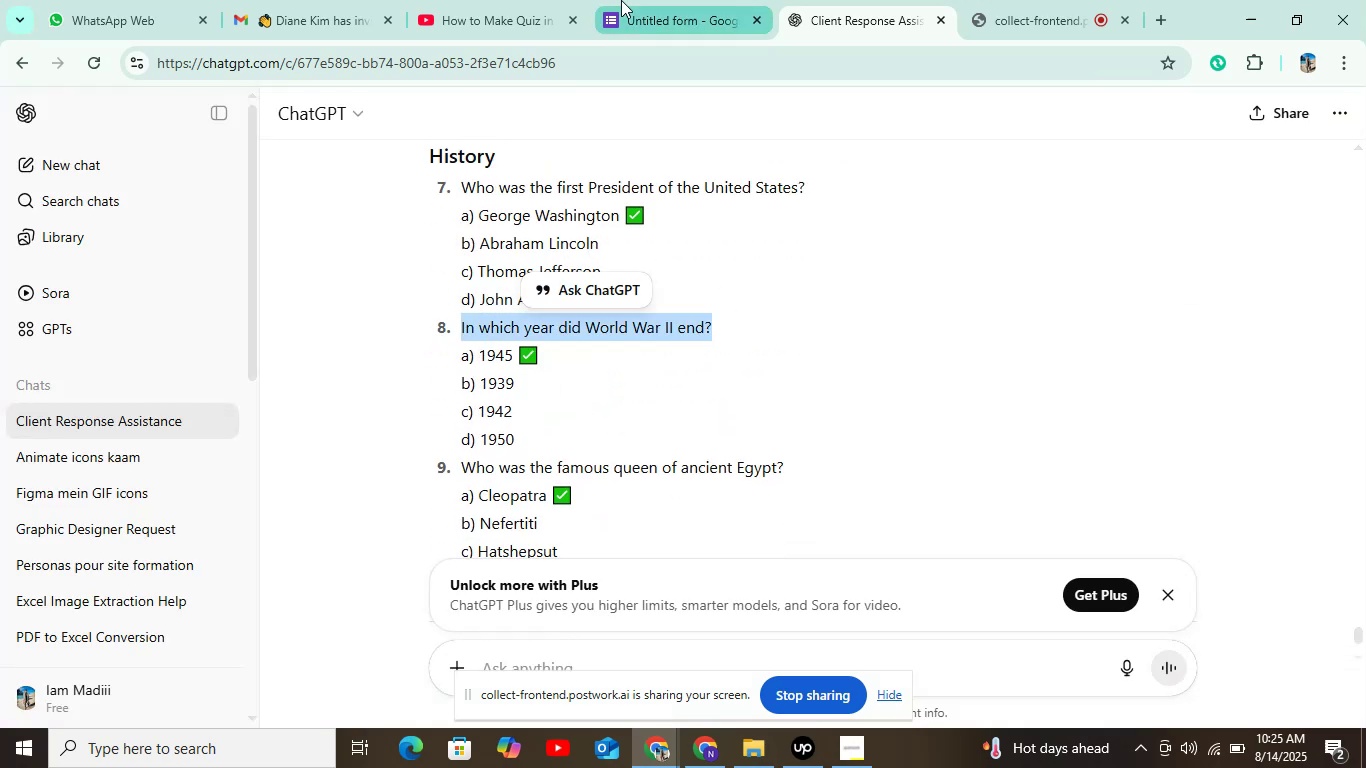 
left_click([621, 0])
 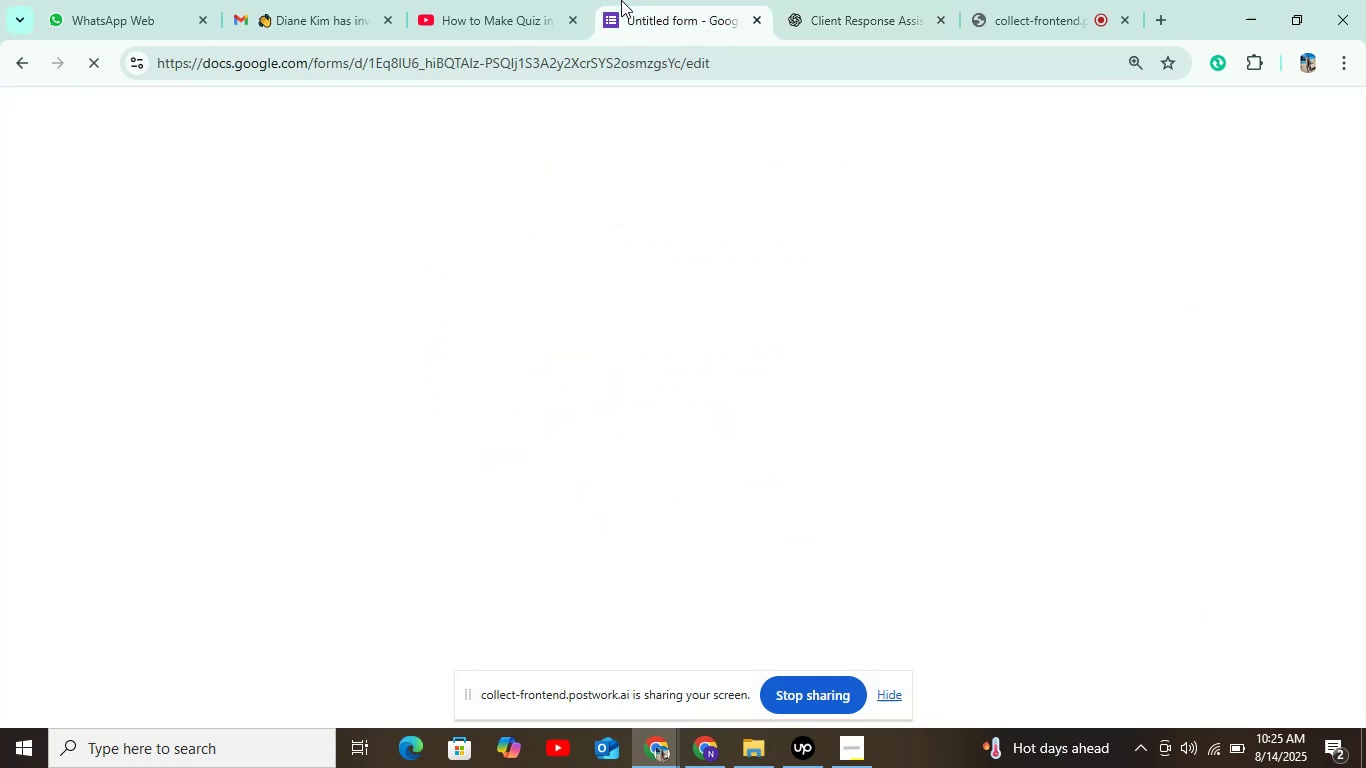 
key(Control+V)
 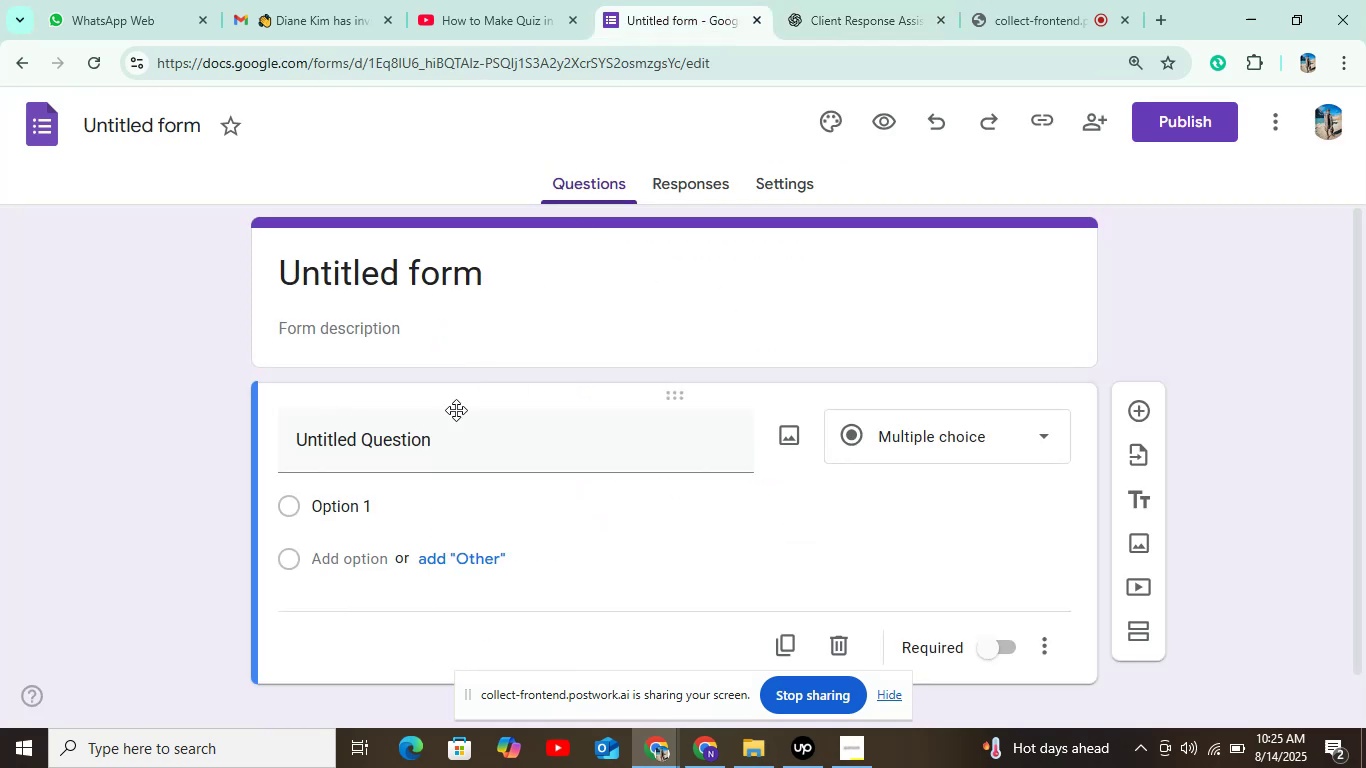 
left_click([436, 441])
 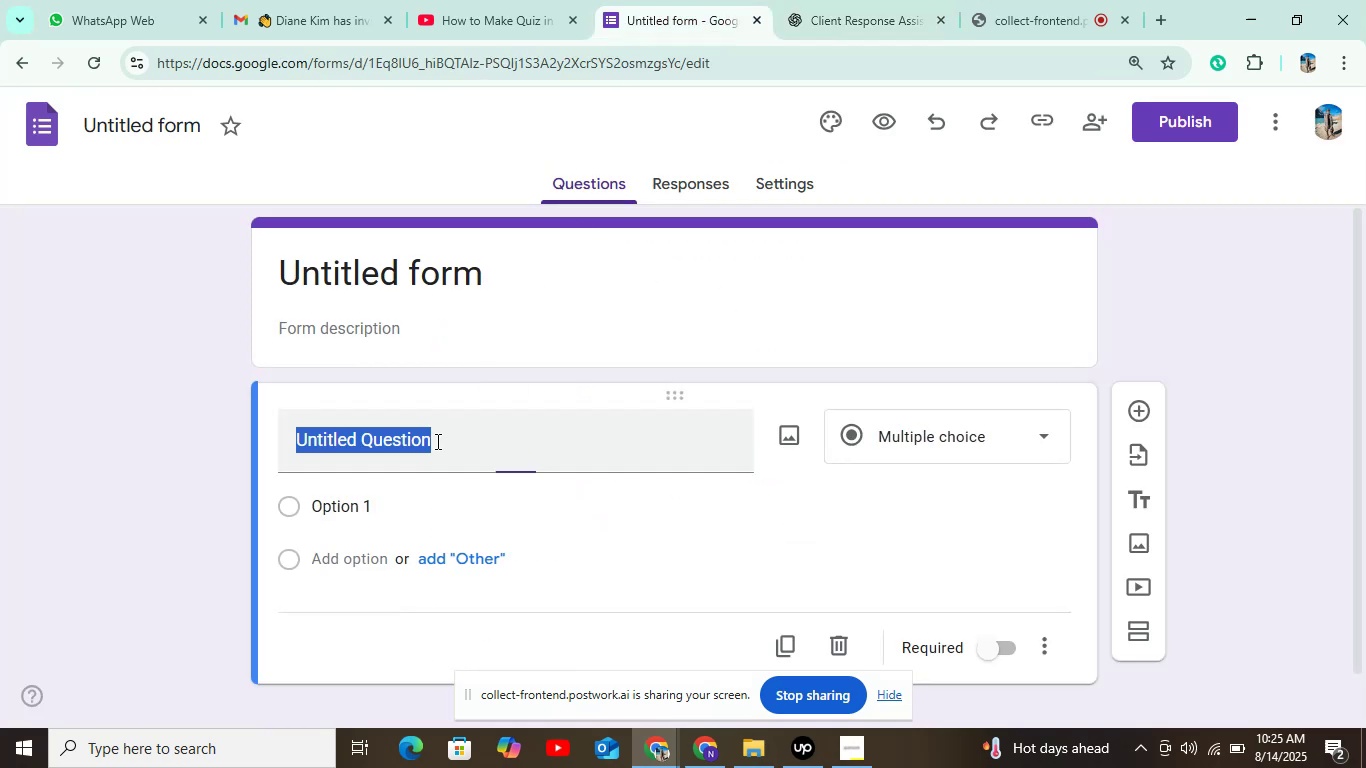 
key(Control+V)
 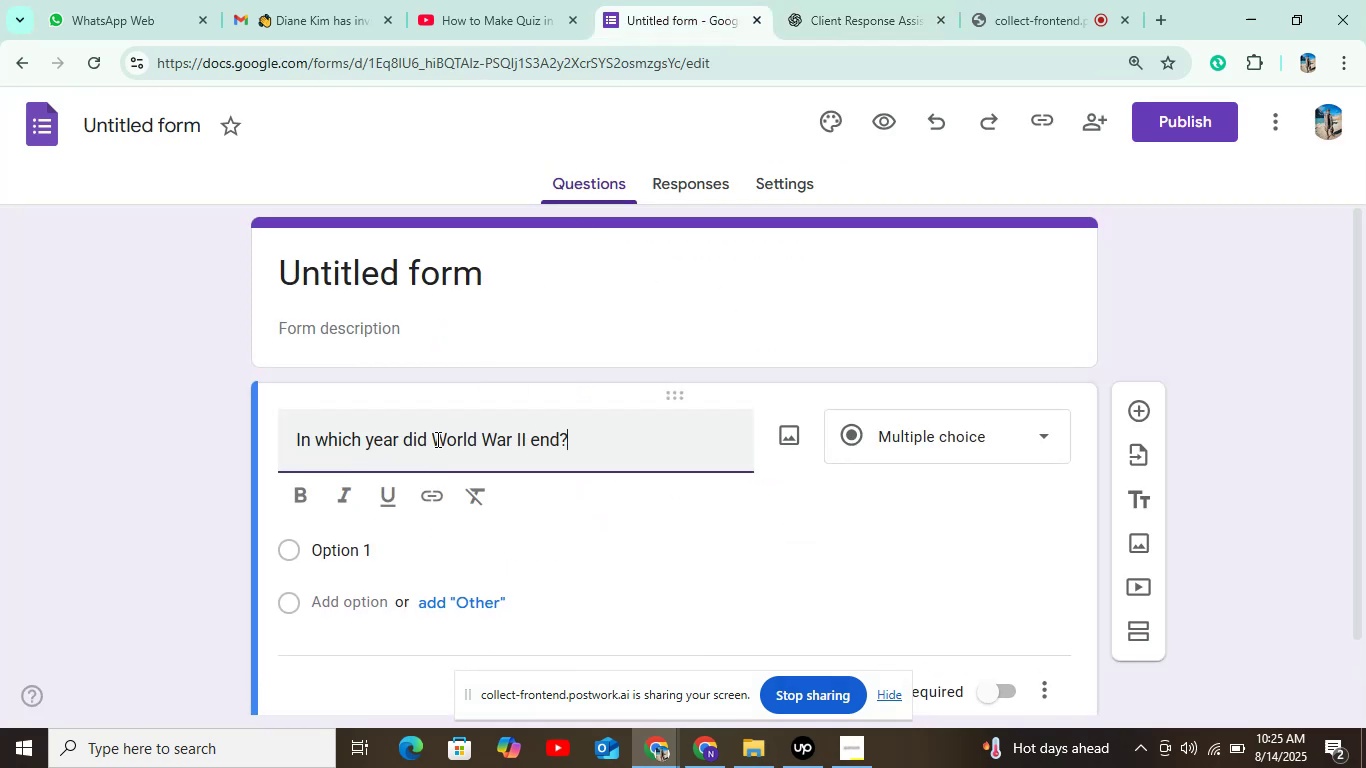 
scroll: coordinate [436, 439], scroll_direction: down, amount: 3.0
 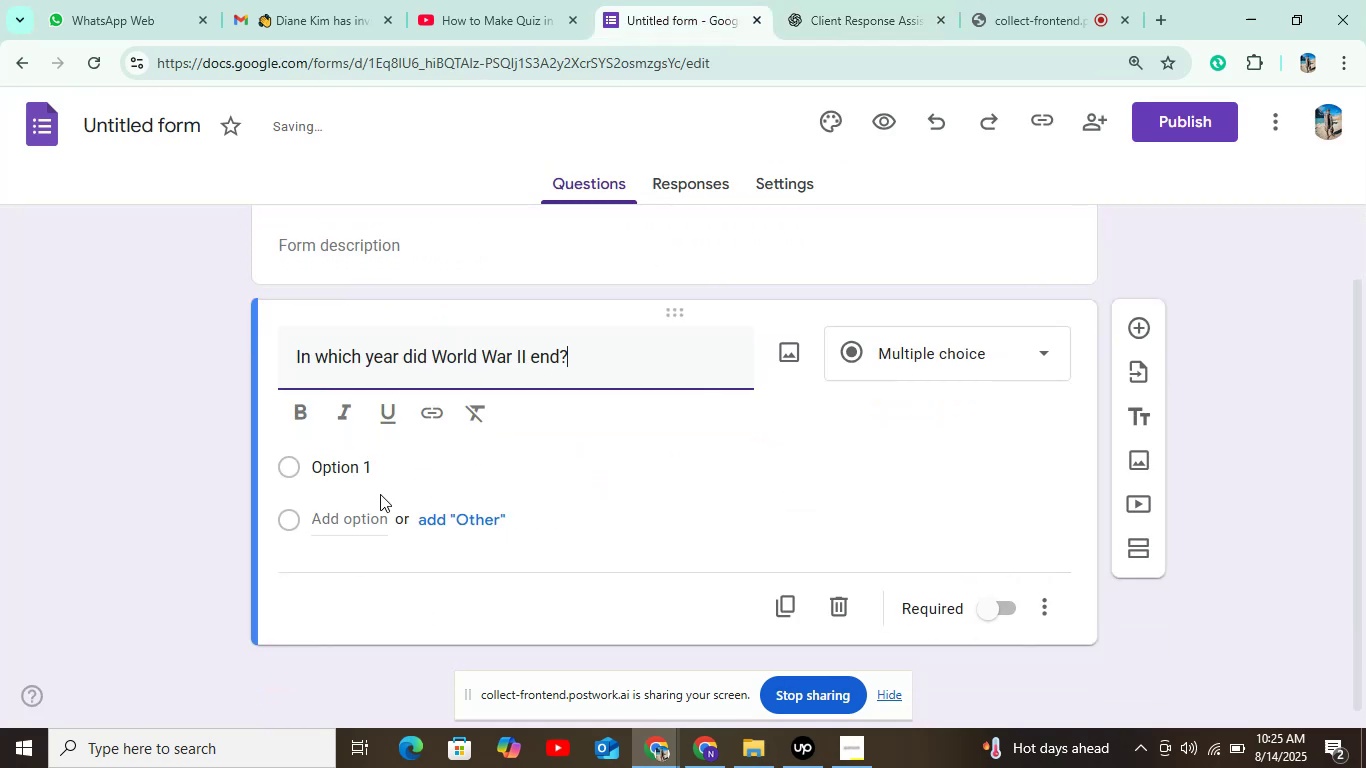 
left_click([389, 467])
 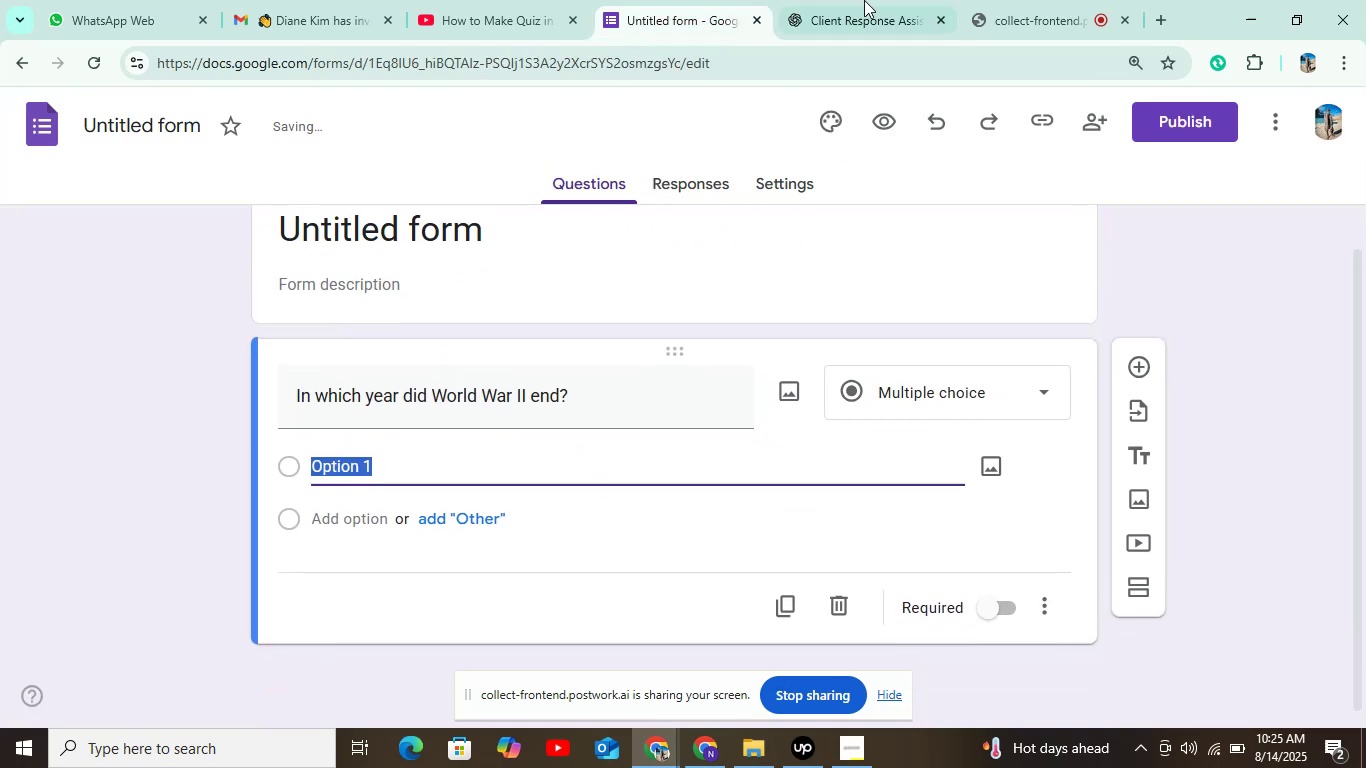 
left_click([866, 0])
 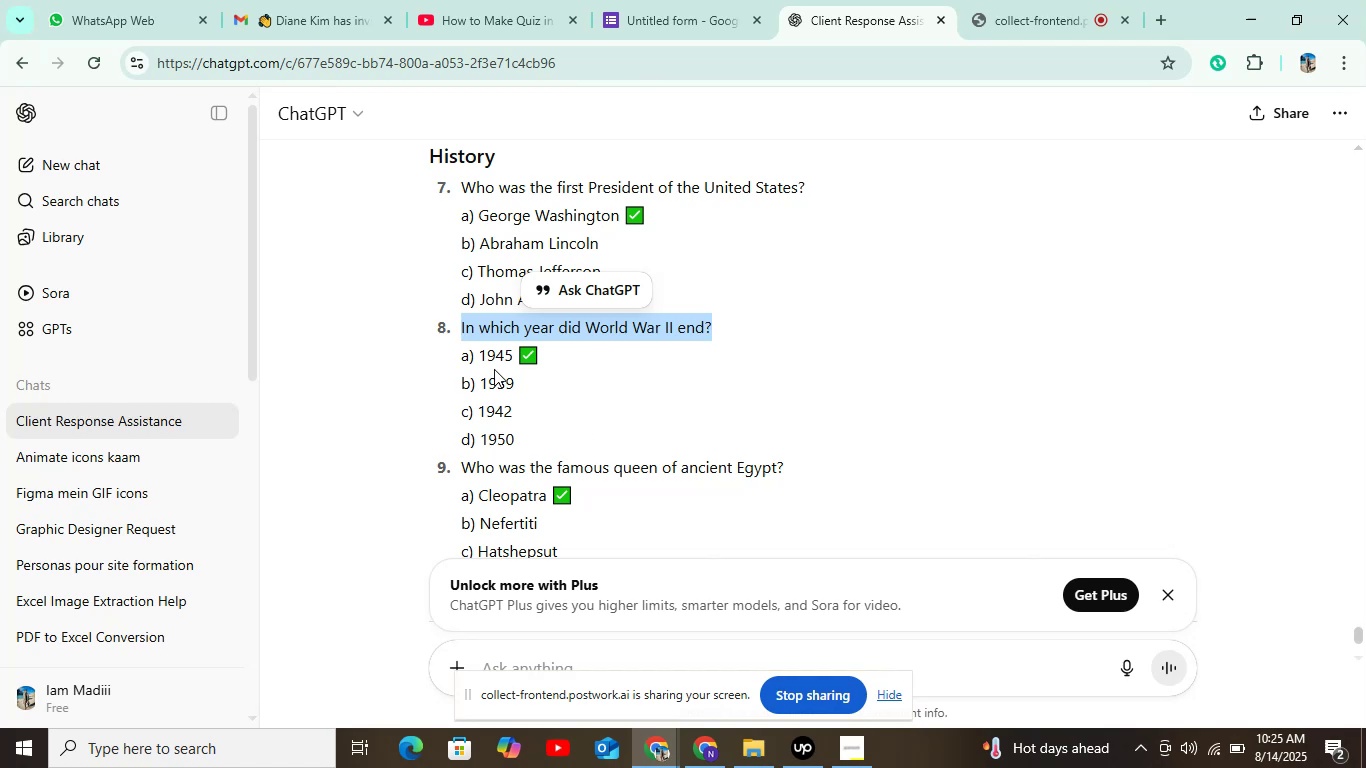 
left_click_drag(start_coordinate=[476, 357], to_coordinate=[528, 353])
 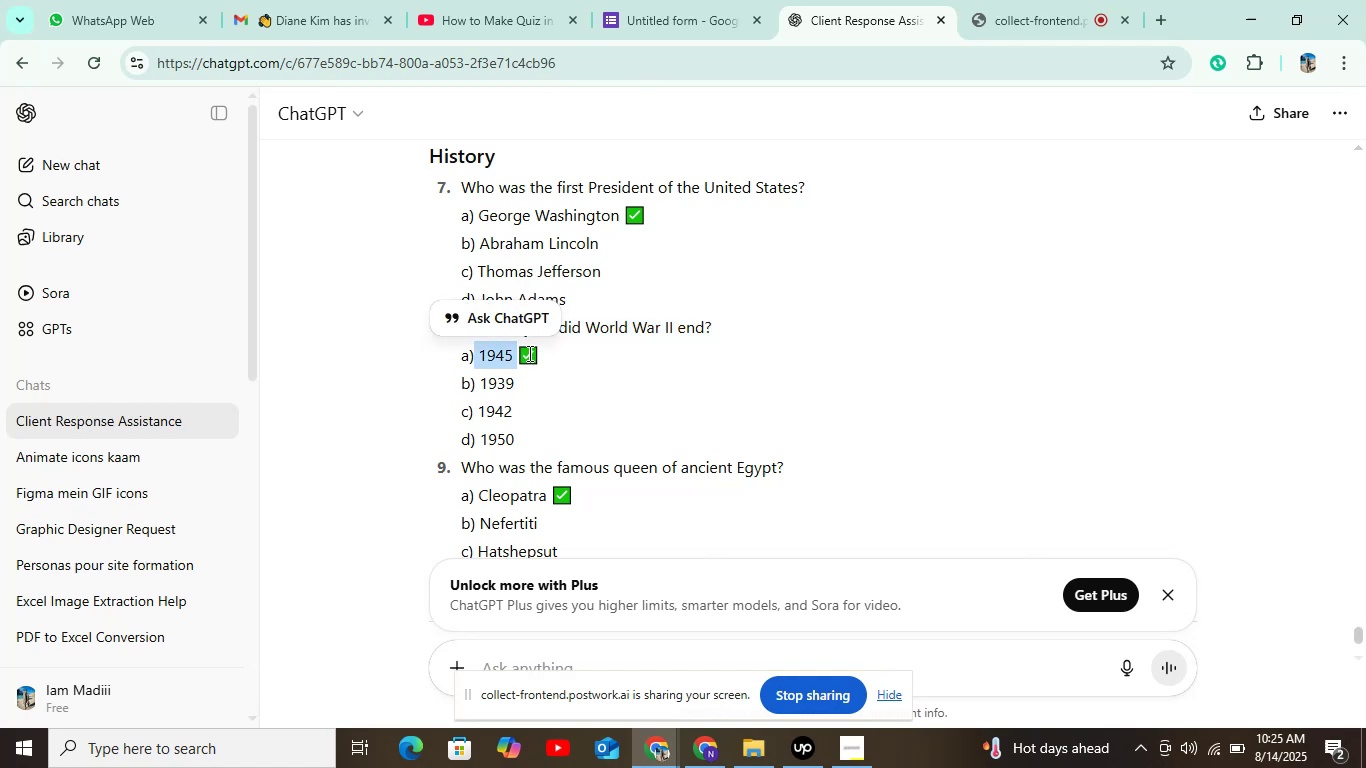 
key(Control+C)
 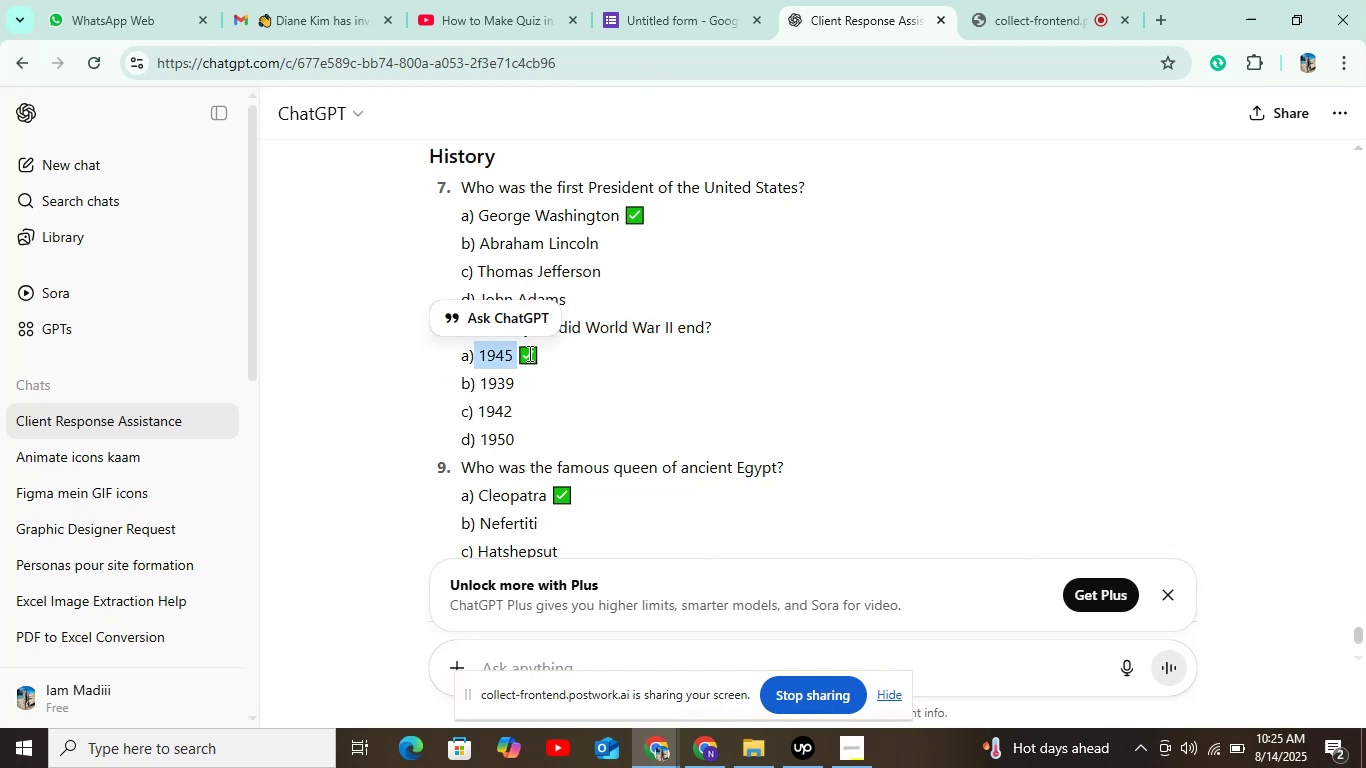 
key(Control+C)
 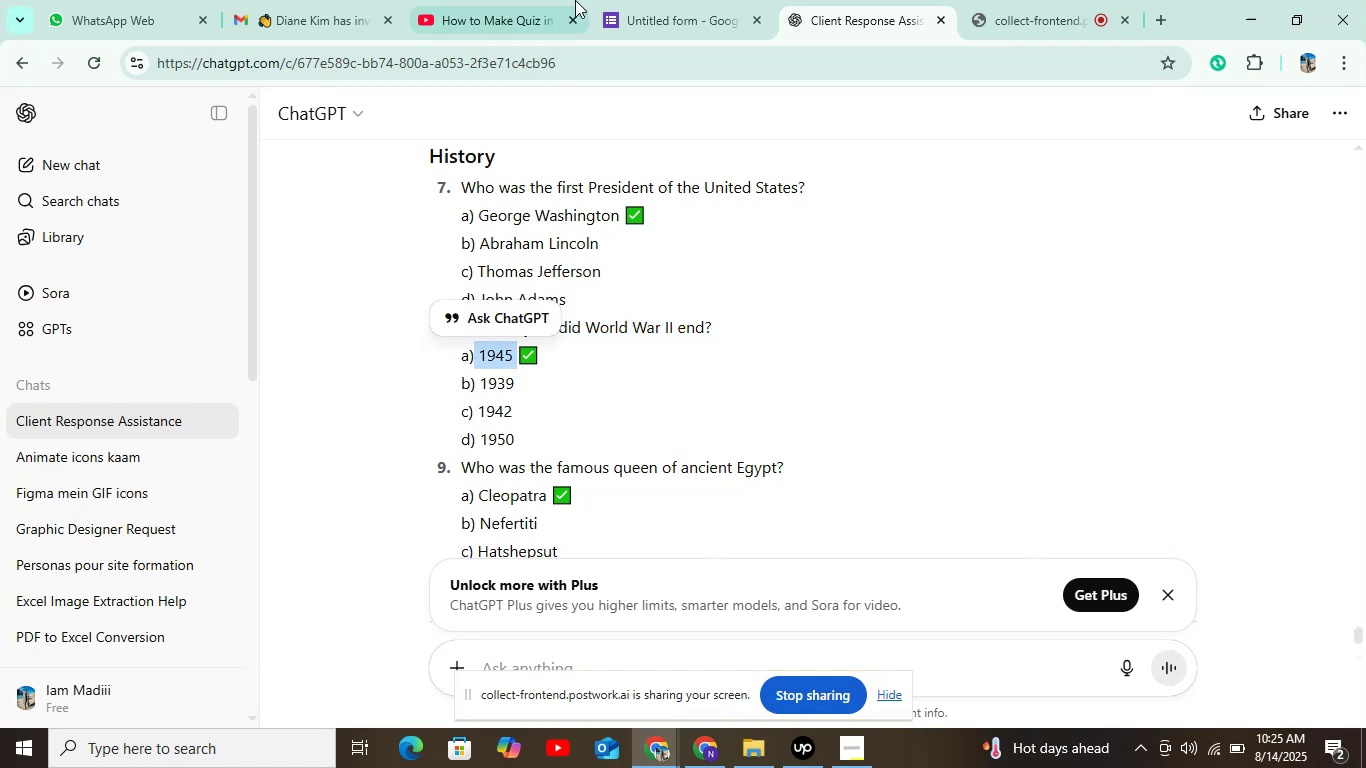 
left_click([646, 3])
 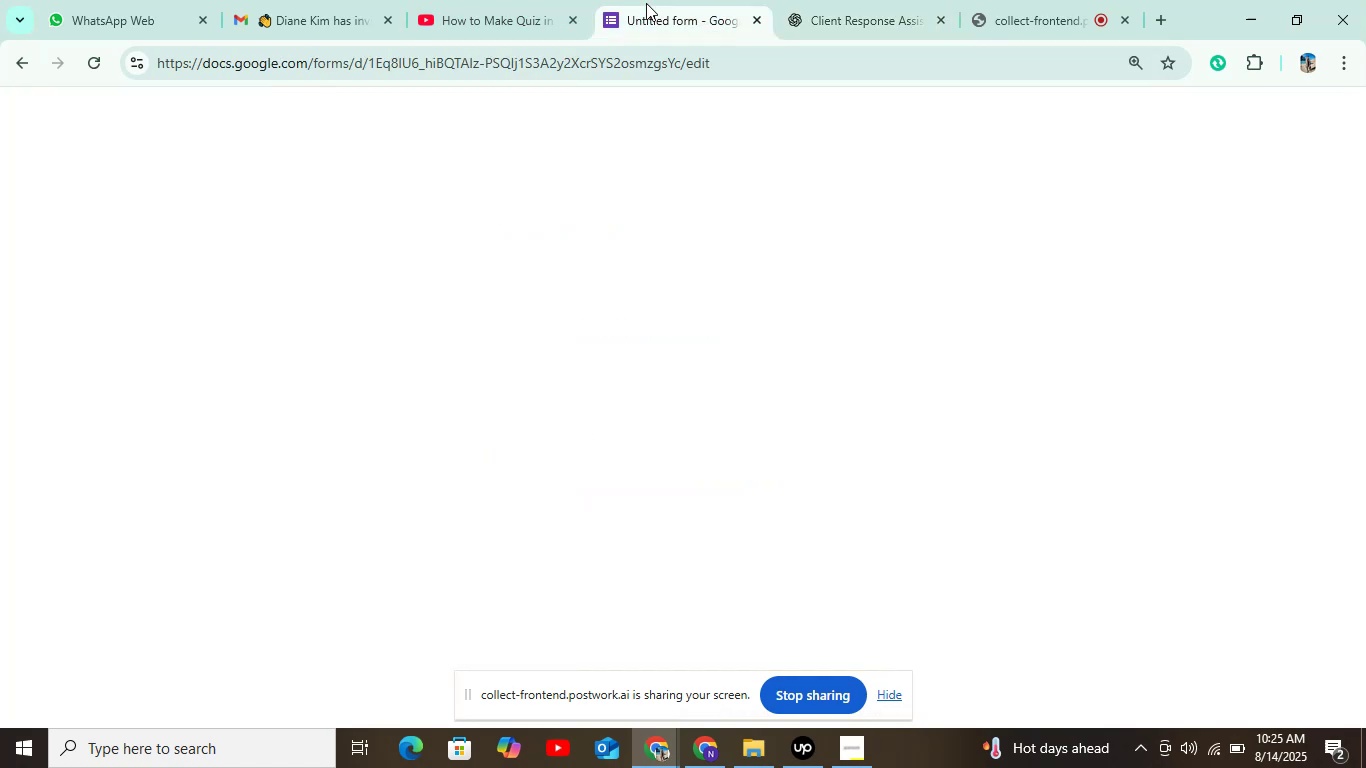 
key(Control+V)
 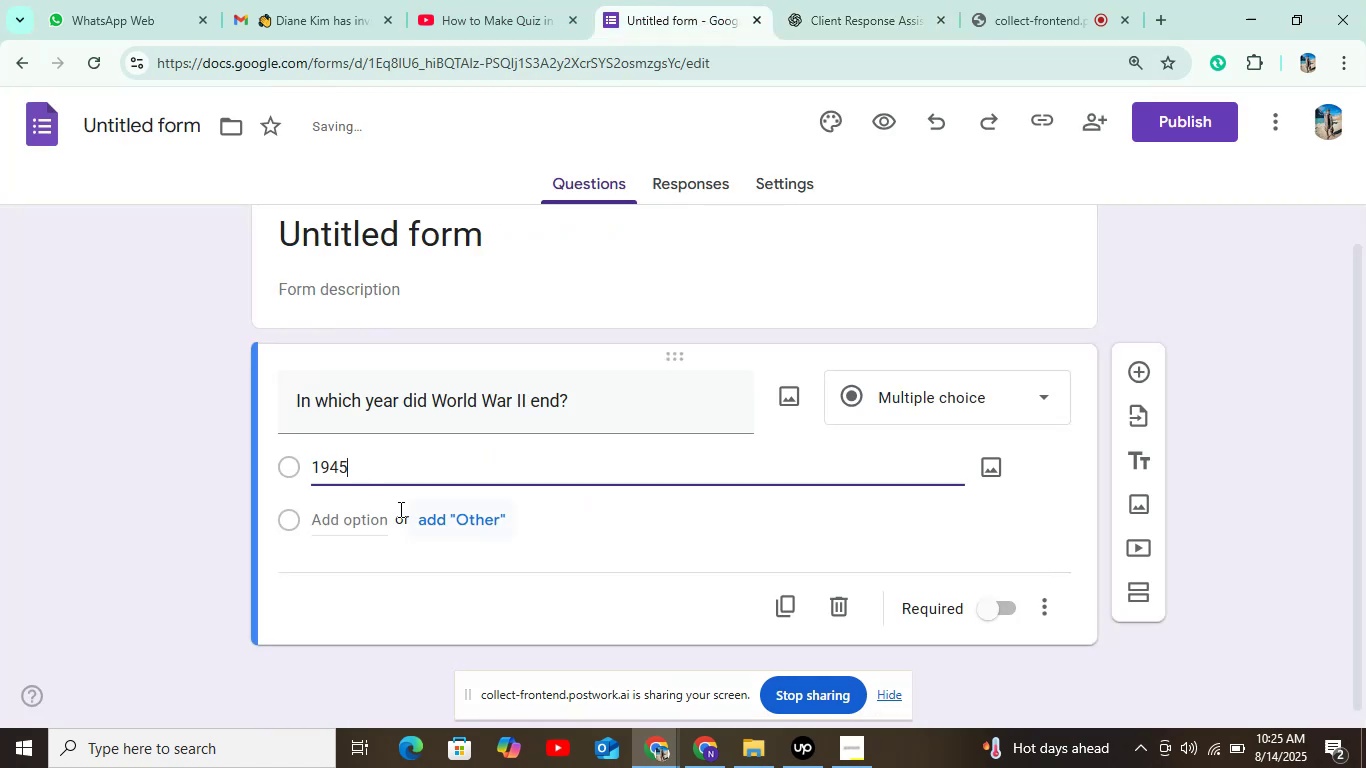 
left_click([373, 521])
 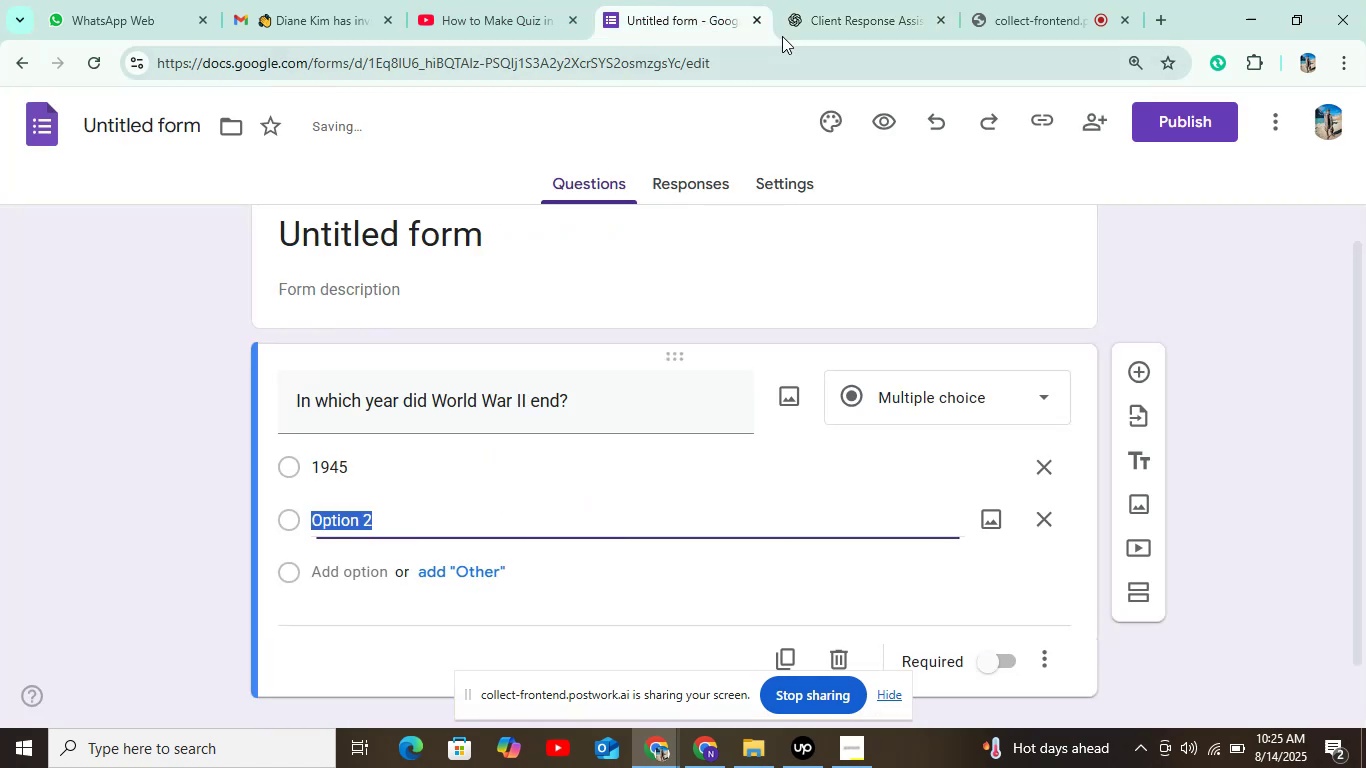 
left_click([813, 17])
 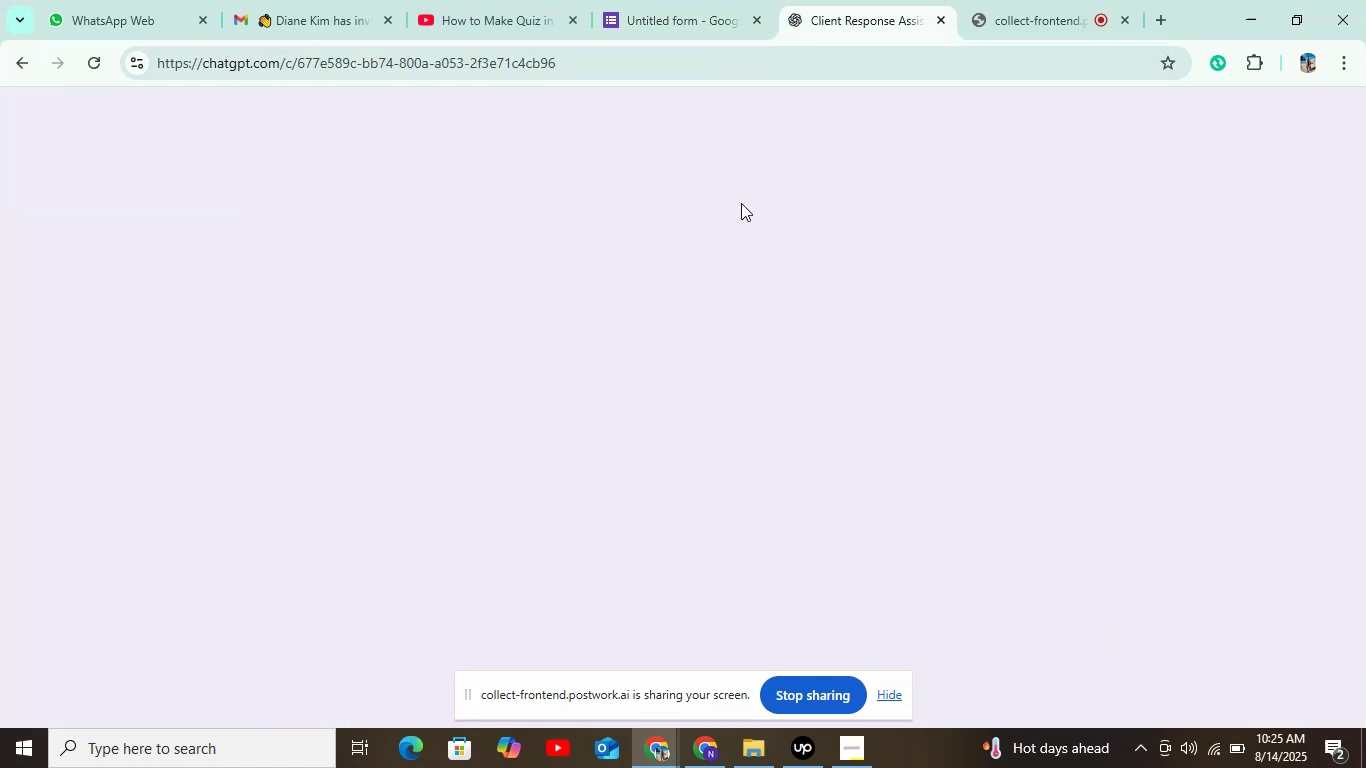 
mouse_move([573, 506])
 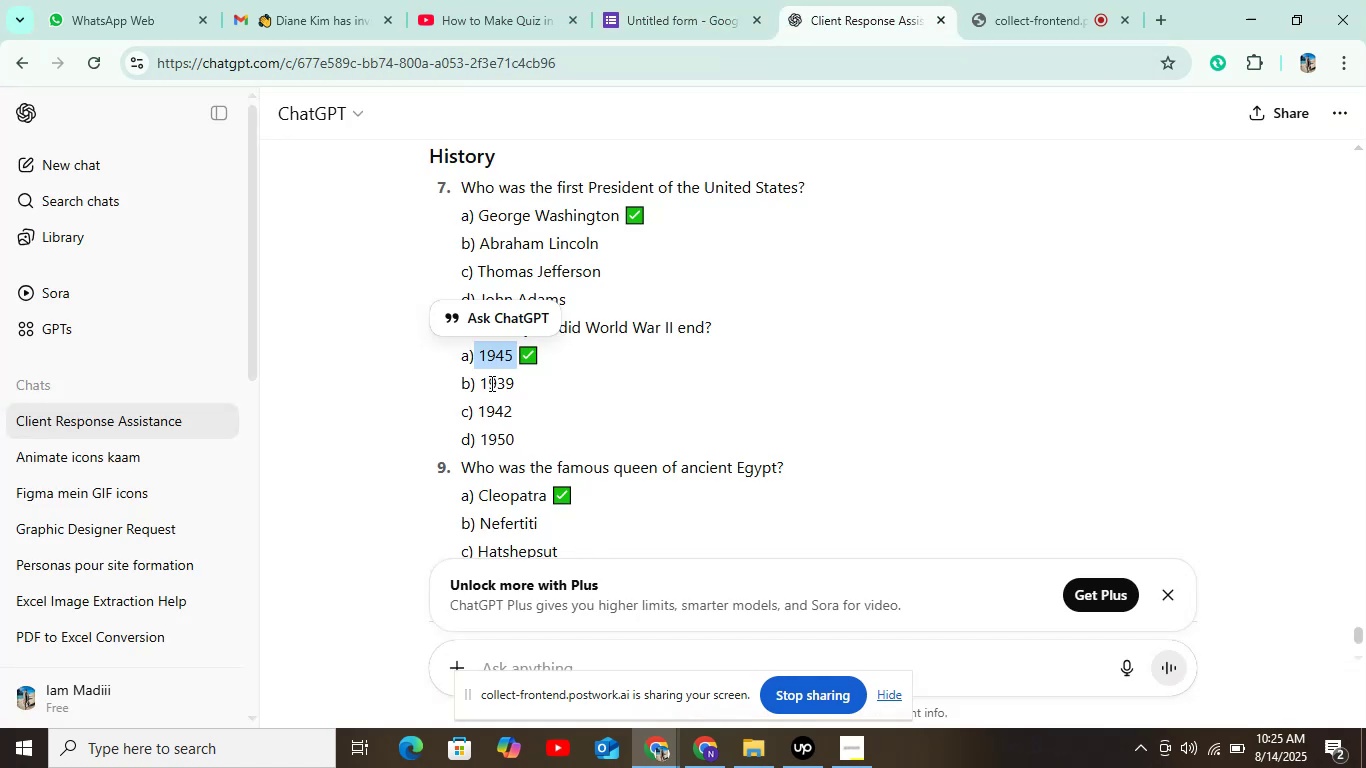 
left_click_drag(start_coordinate=[481, 388], to_coordinate=[537, 384])
 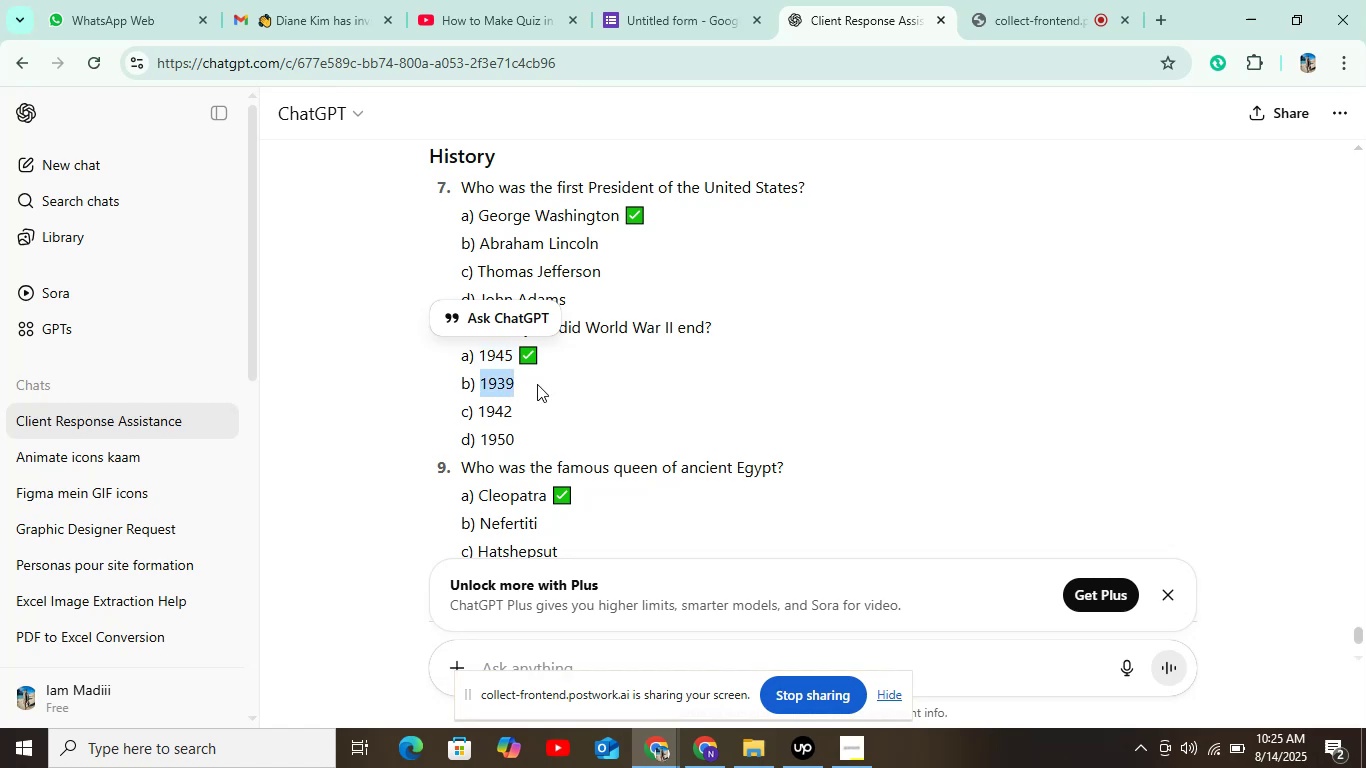 
key(Control+C)
 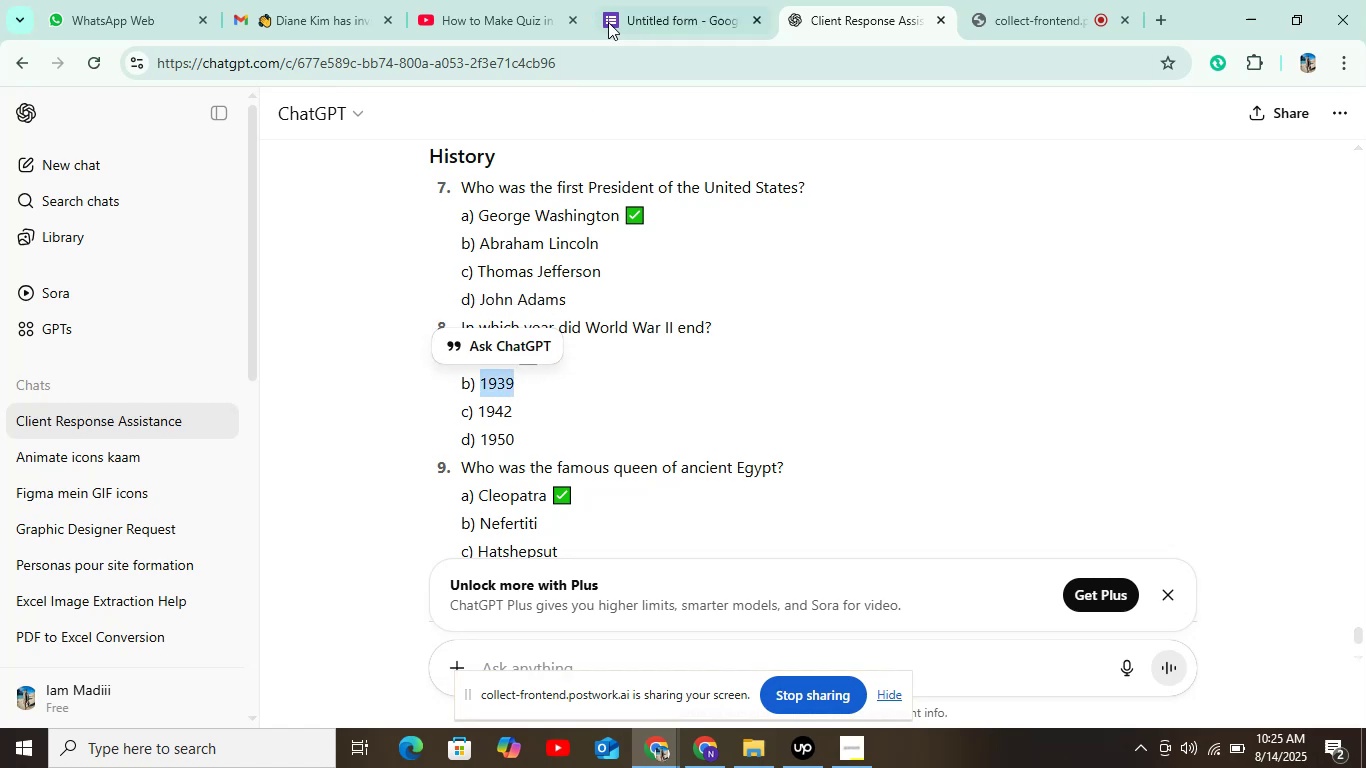 
left_click([669, 0])
 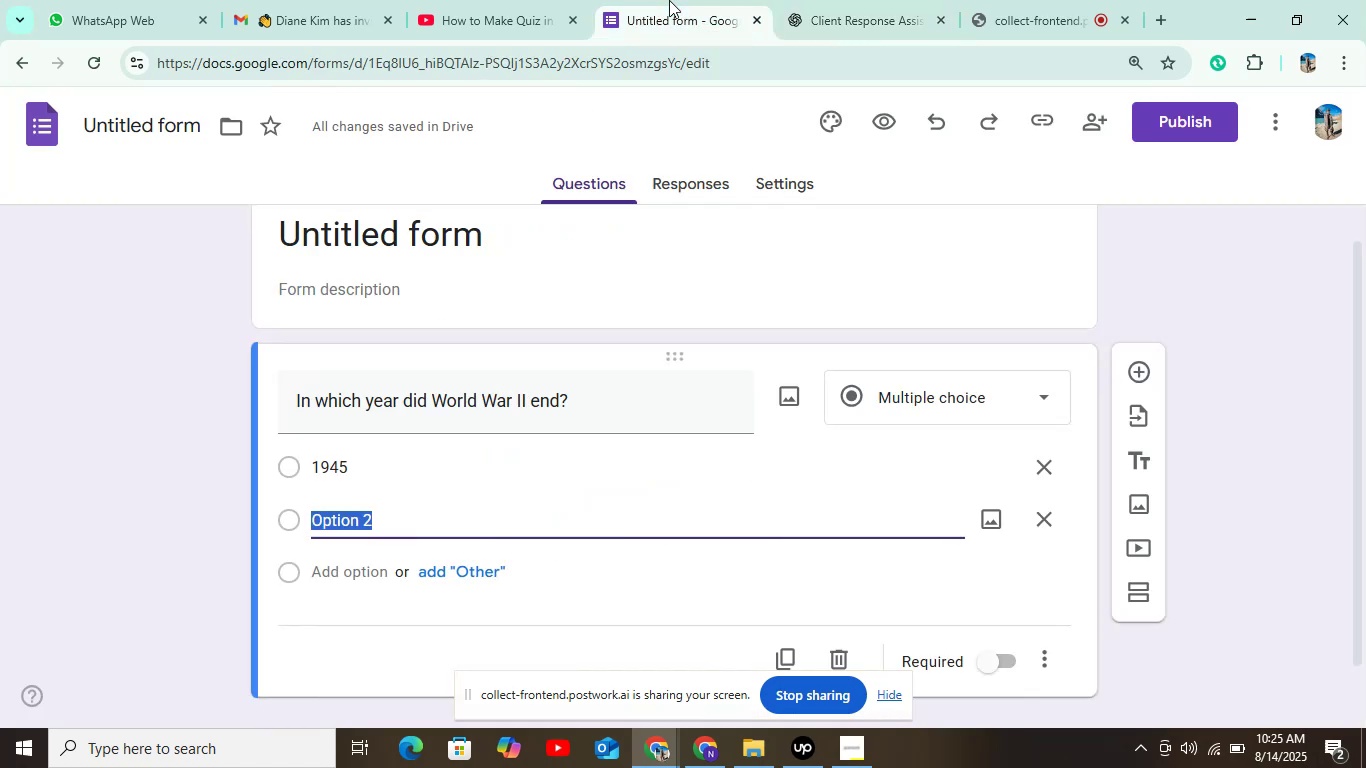 
key(Control+V)
 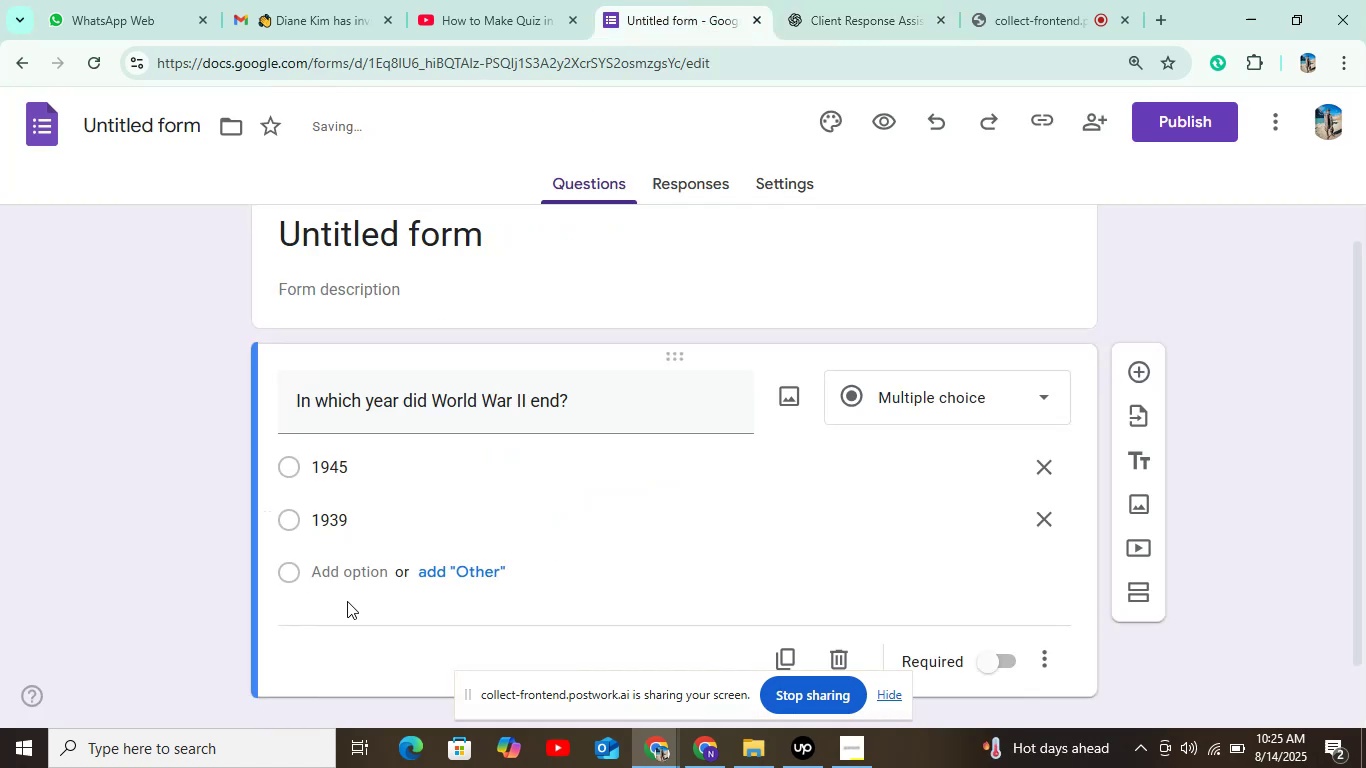 
double_click([353, 583])
 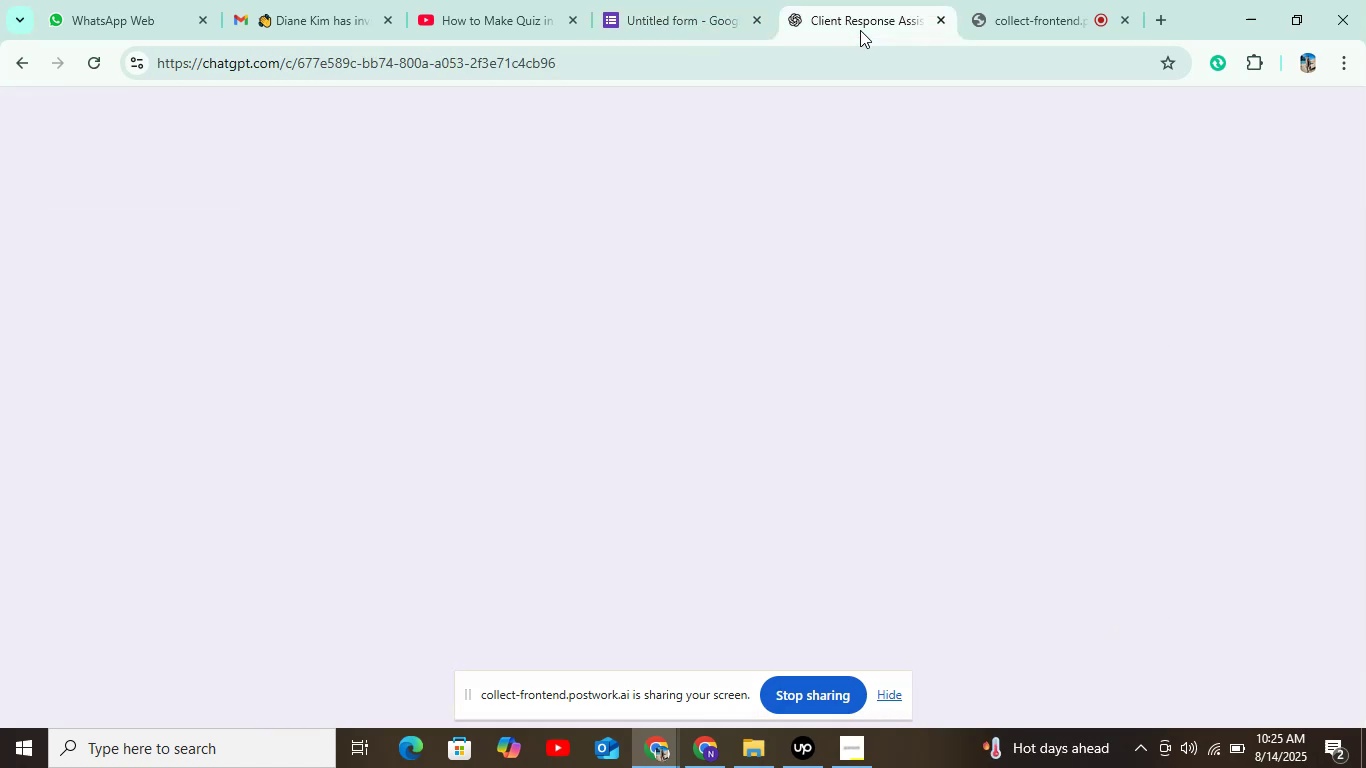 
mouse_move([716, 484])
 